 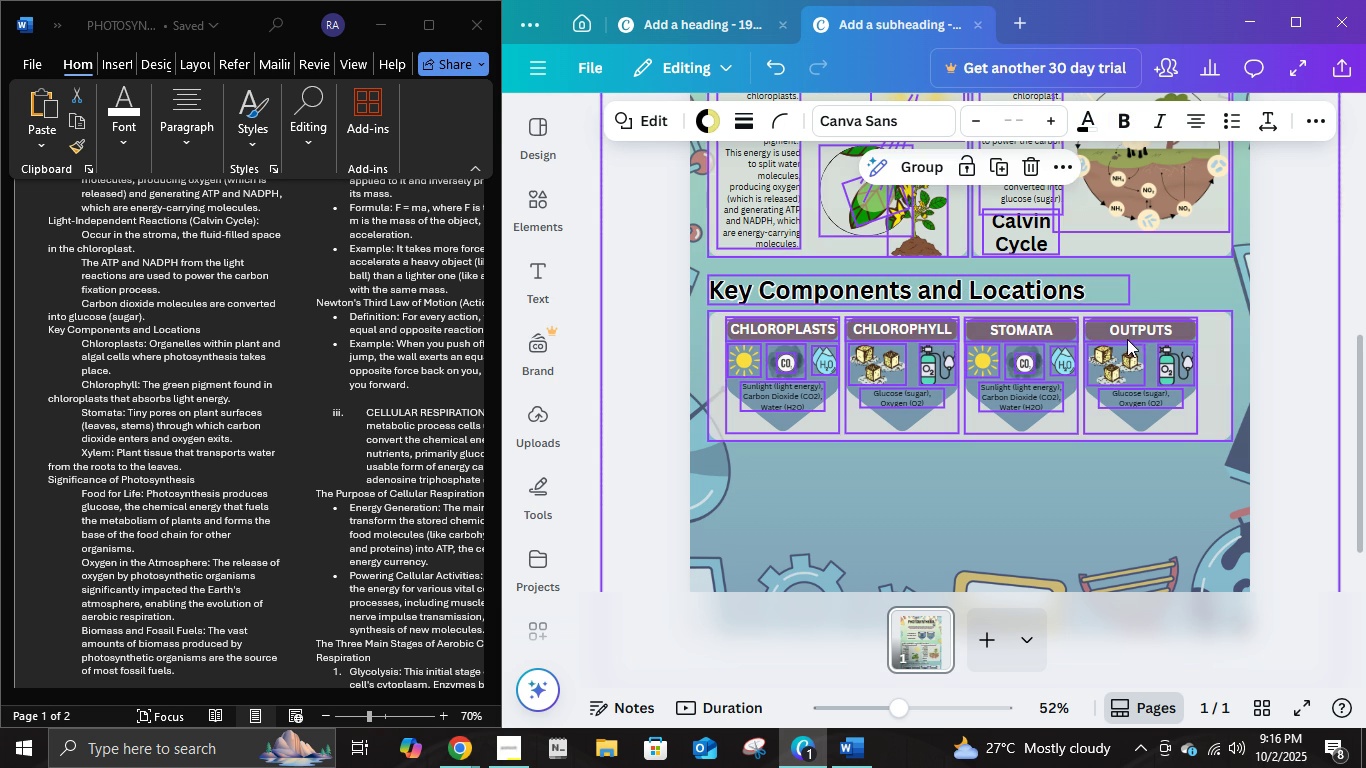 
left_click([1290, 331])
 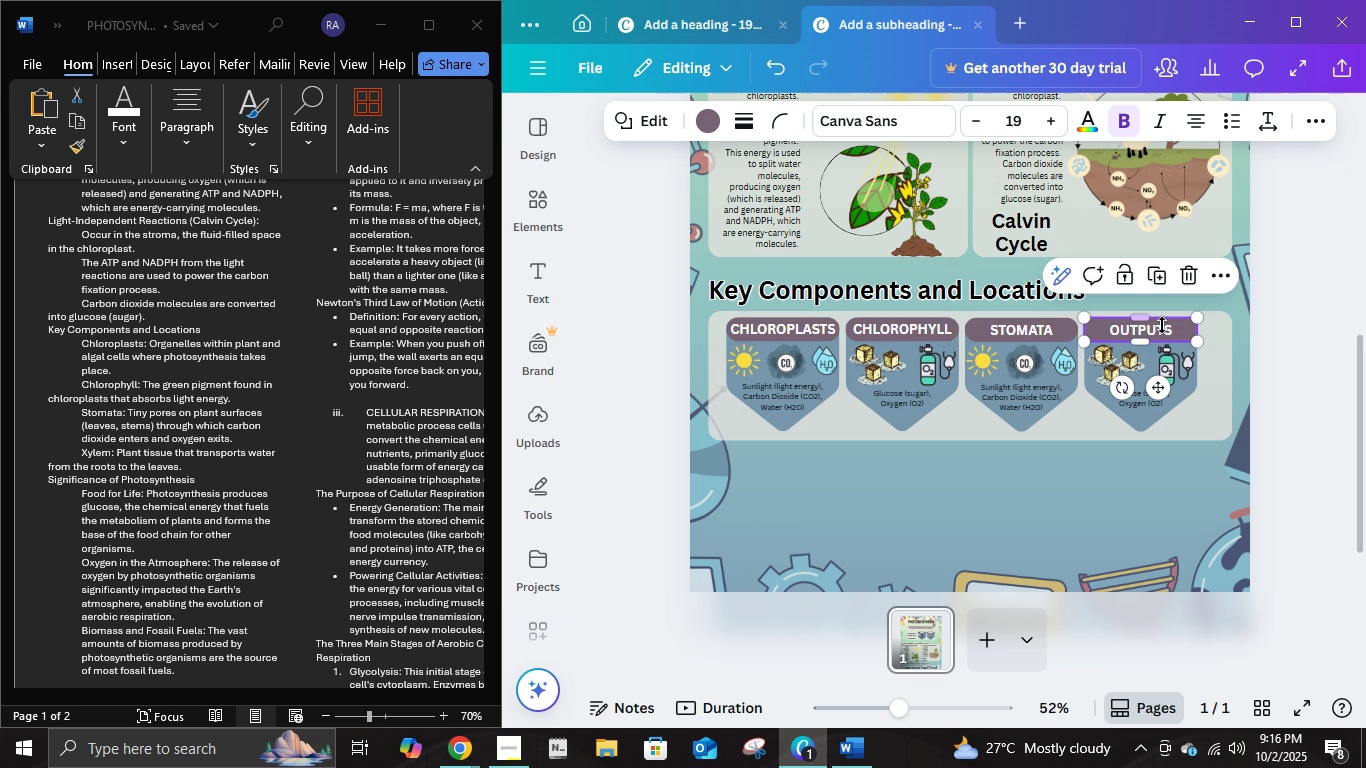 
double_click([1162, 325])
 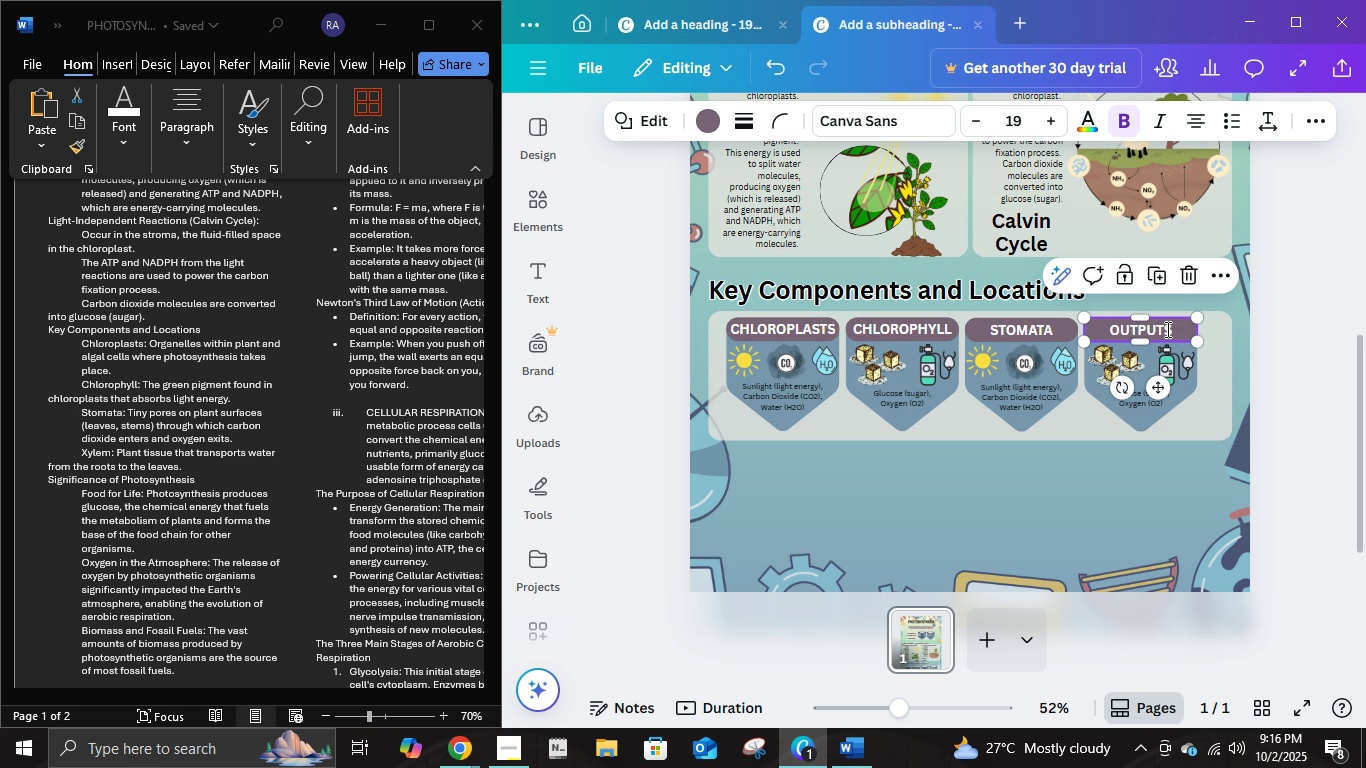 
double_click([1166, 329])
 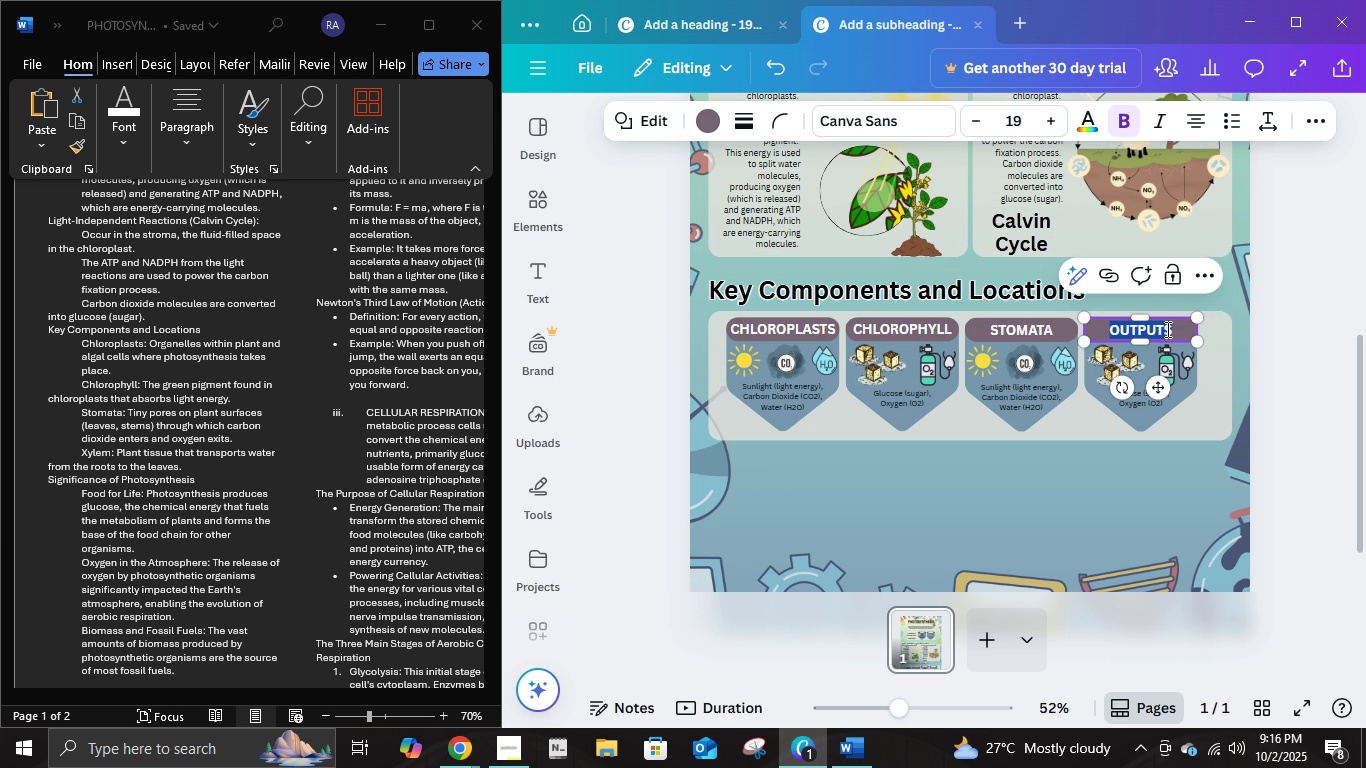 
key(Control+ControlLeft)
 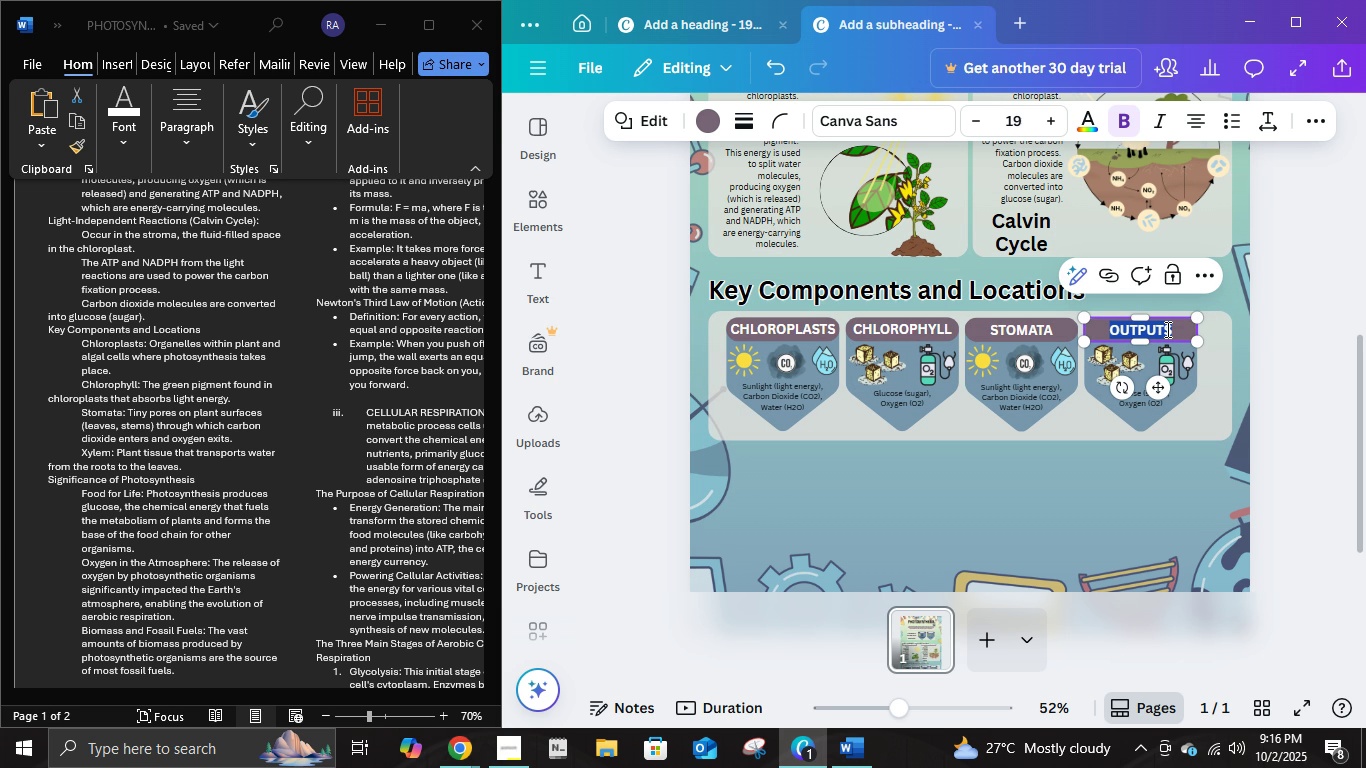 
key(Control+A)
 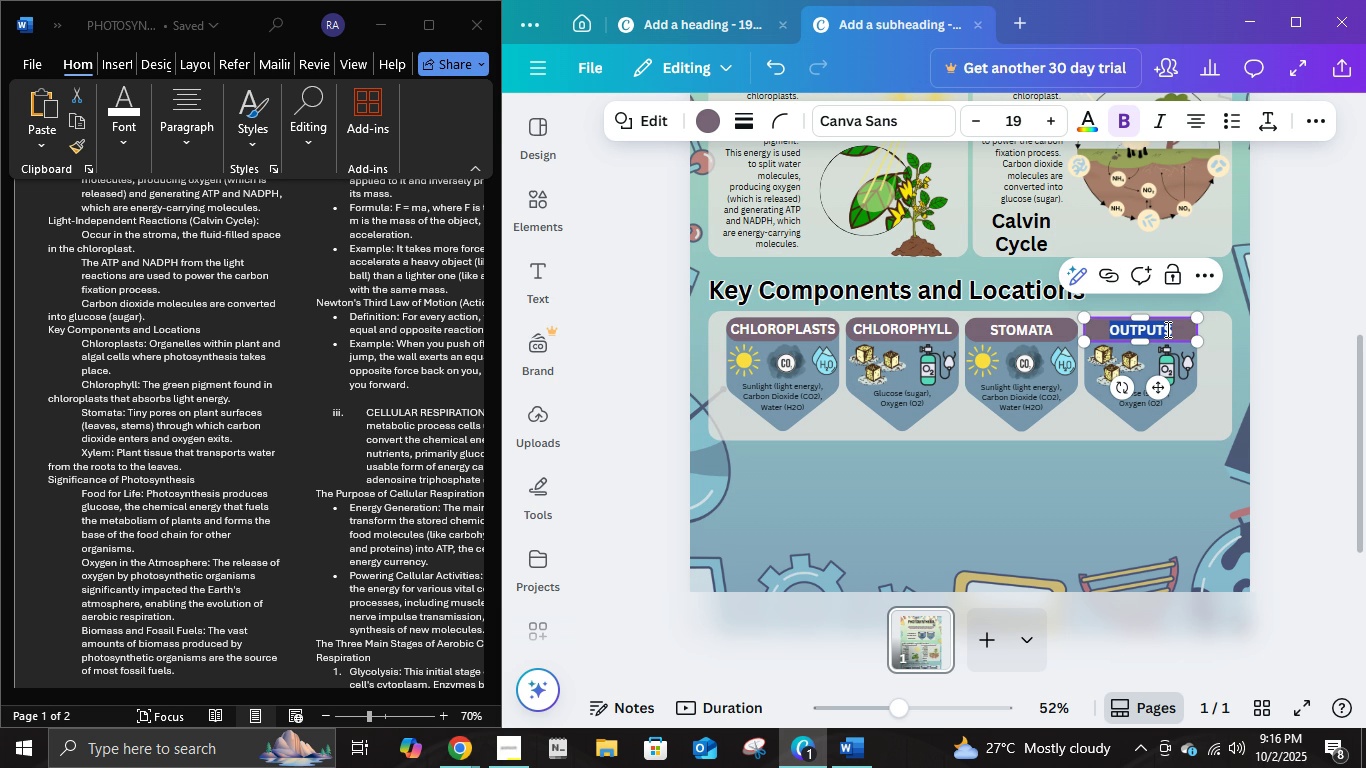 
wait(5.95)
 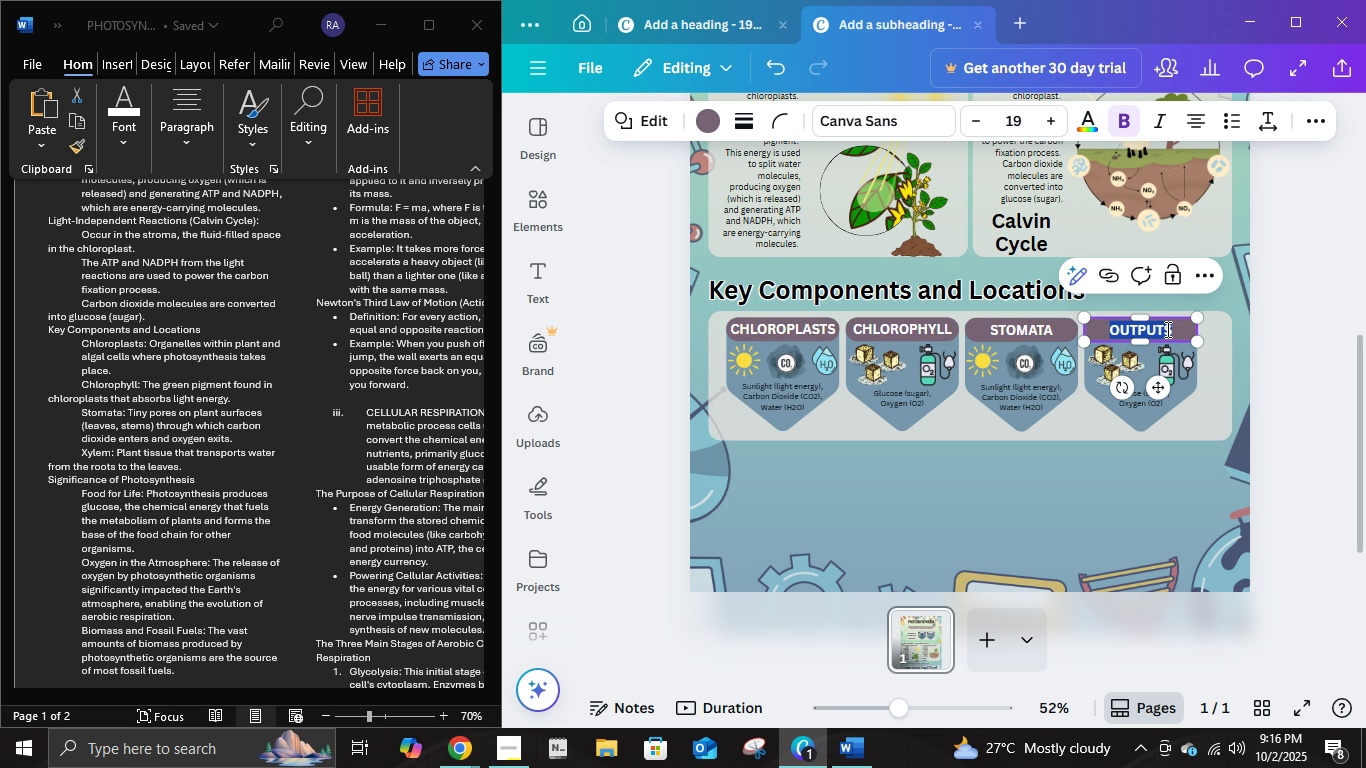 
type(xylew)
key(Backspace)
type(m)
 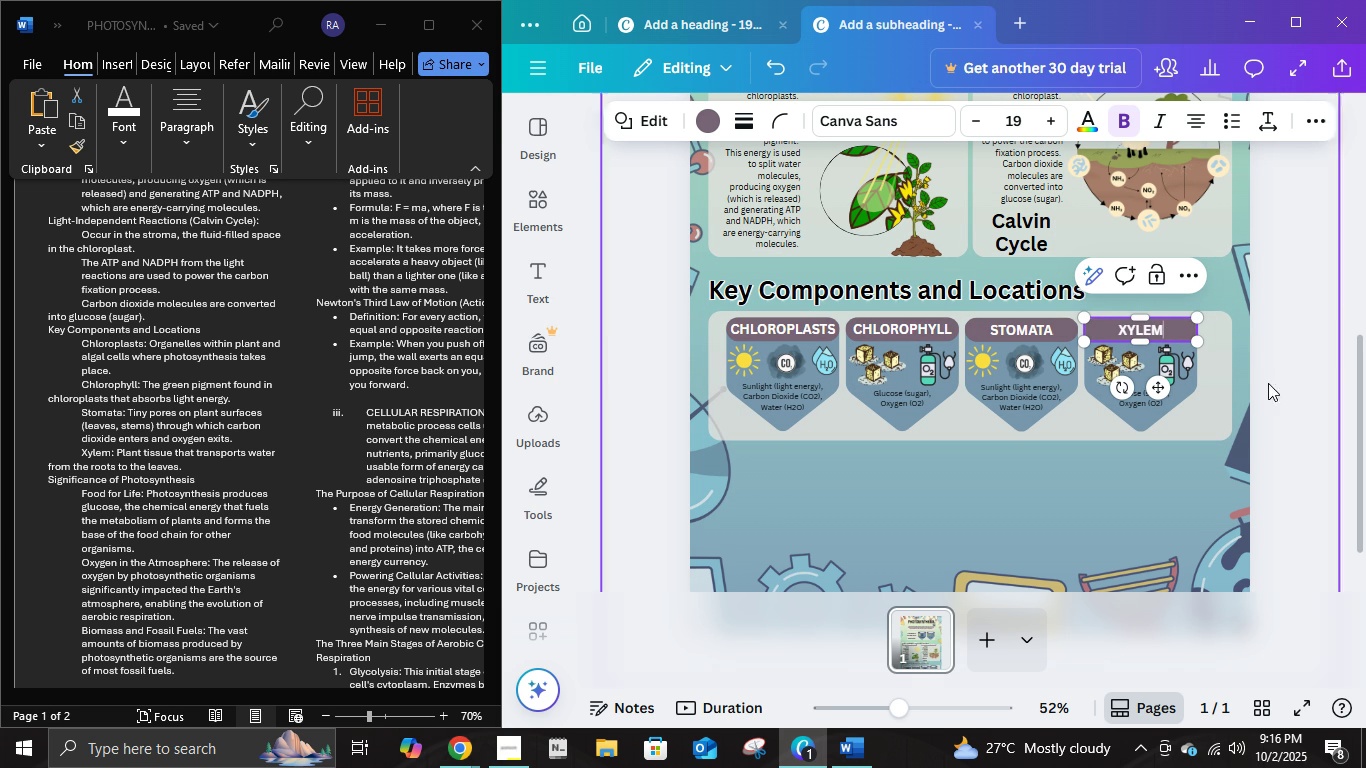 
left_click([1280, 379])
 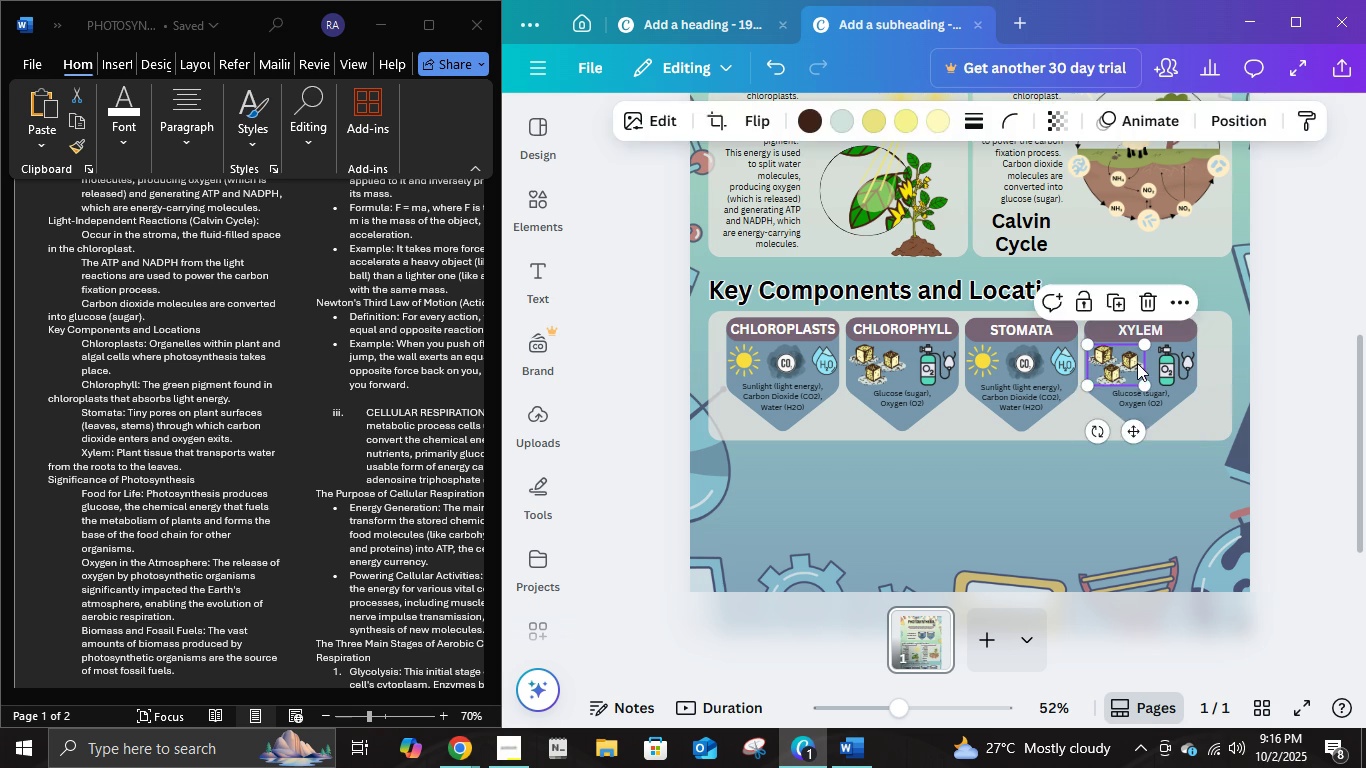 
left_click([1137, 363])
 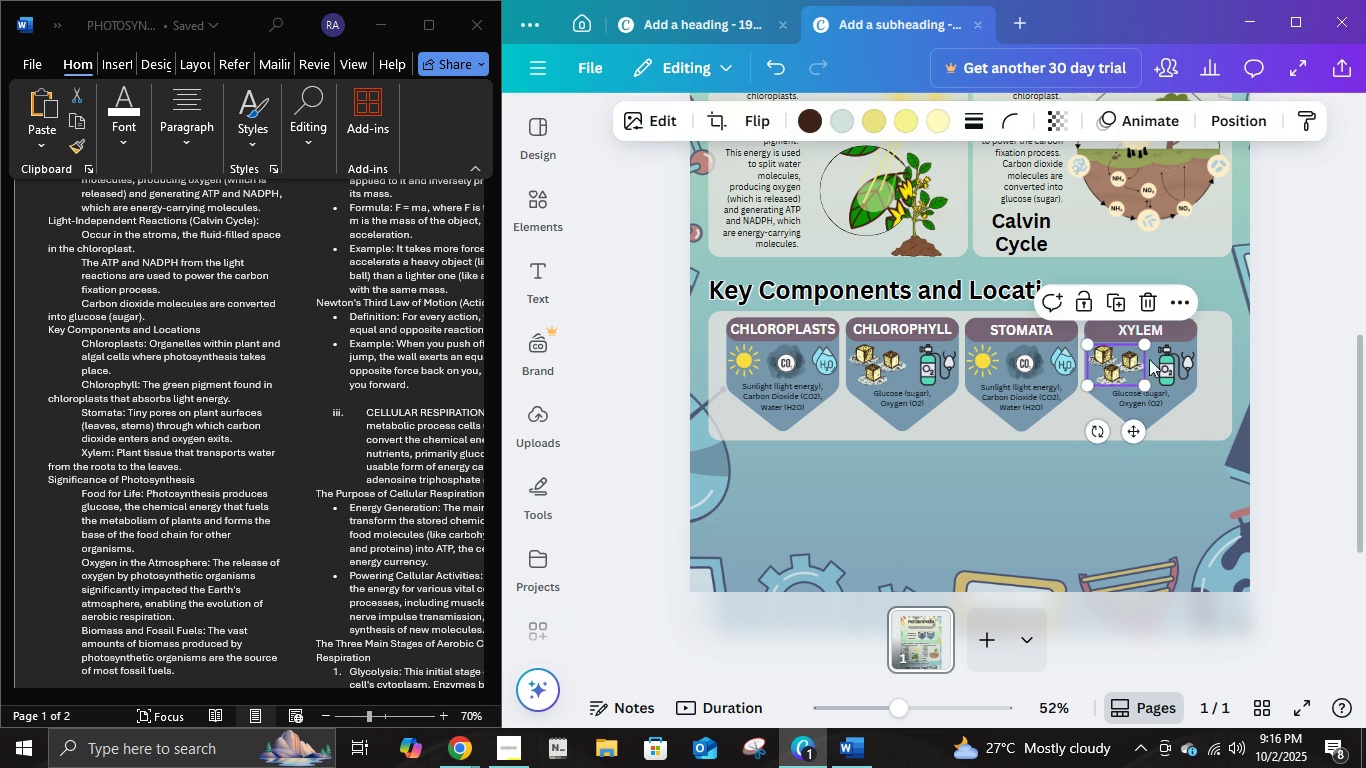 
key(Delete)
 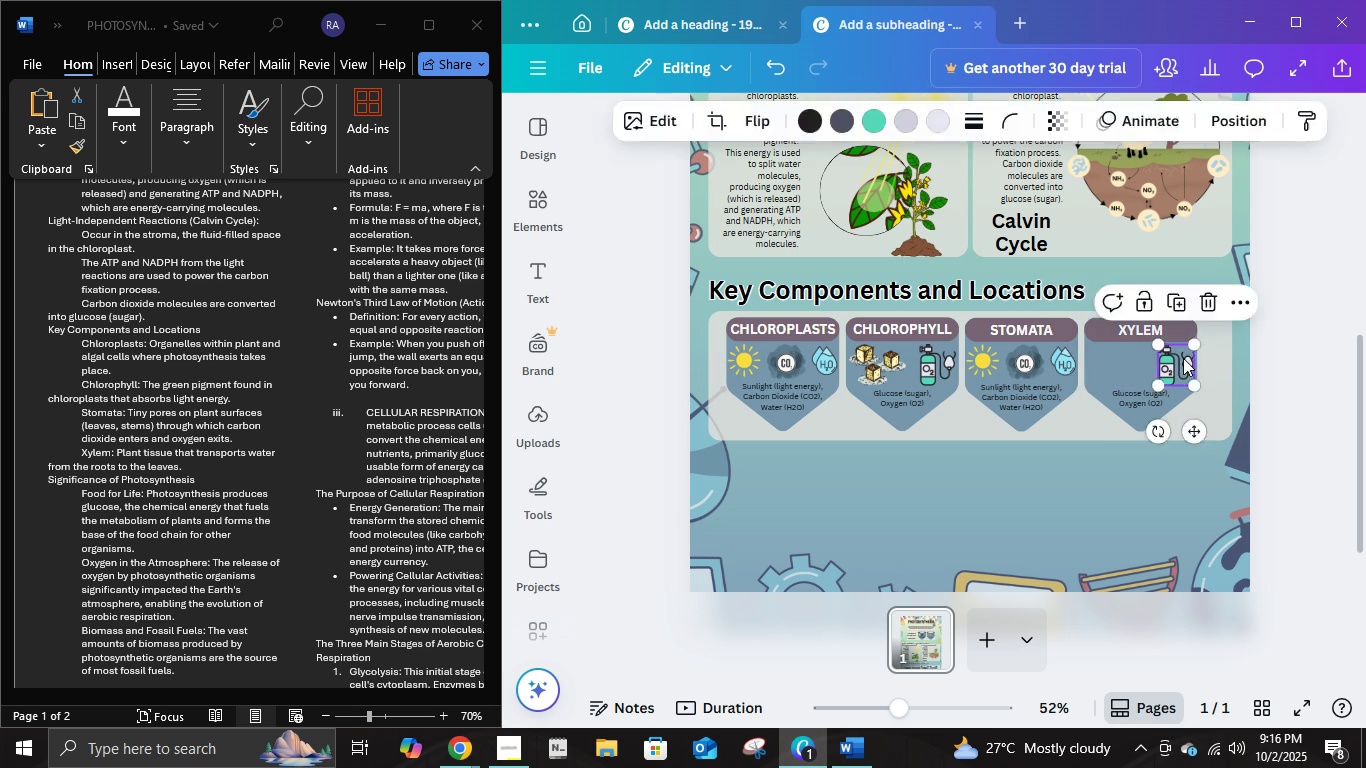 
left_click([1183, 358])
 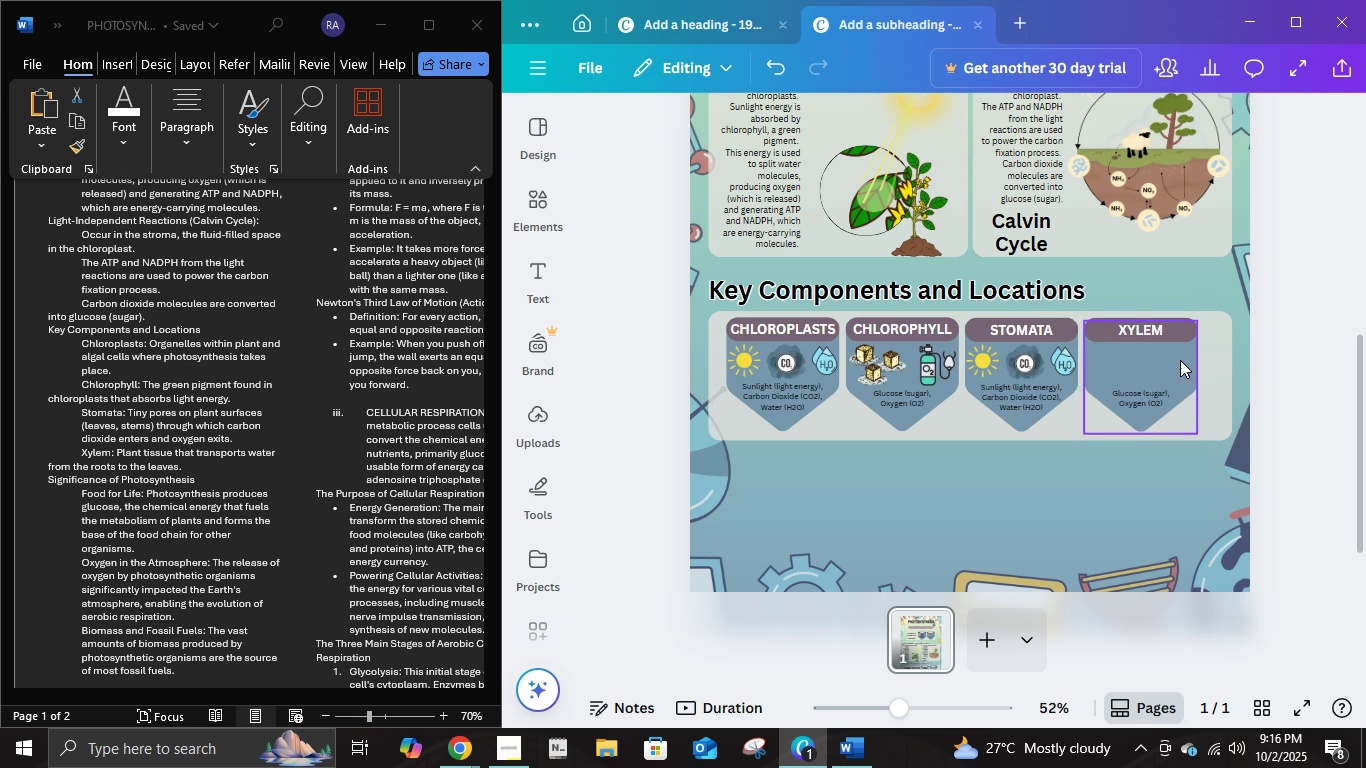 
key(Delete)
 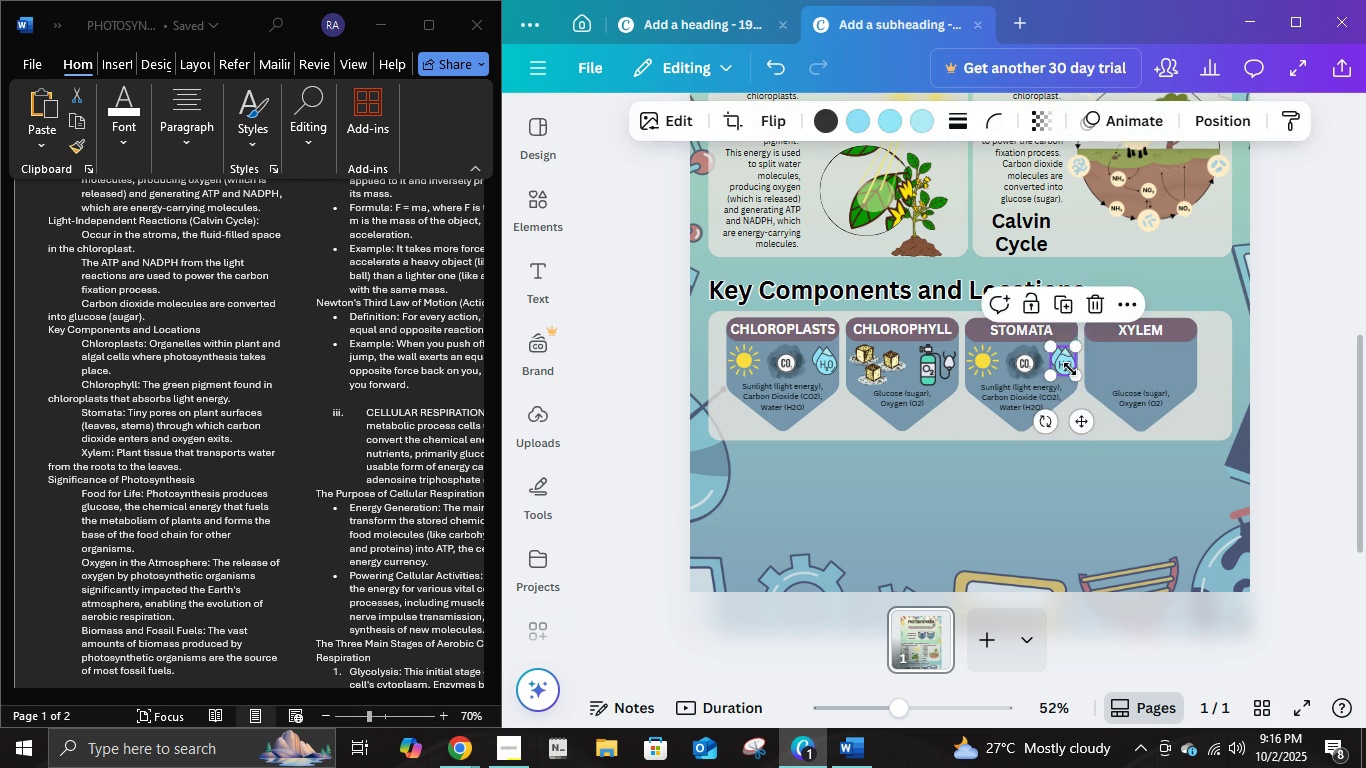 
left_click([1070, 369])
 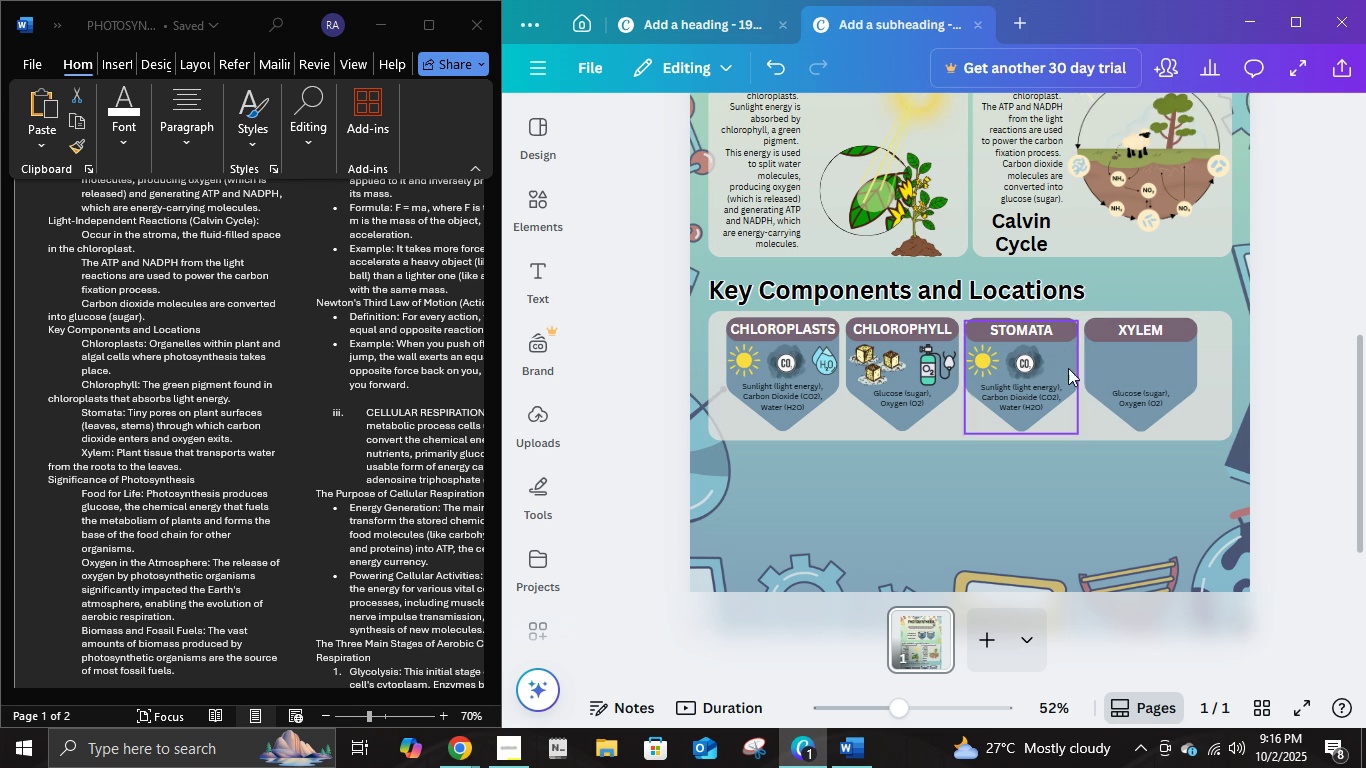 
key(Delete)
 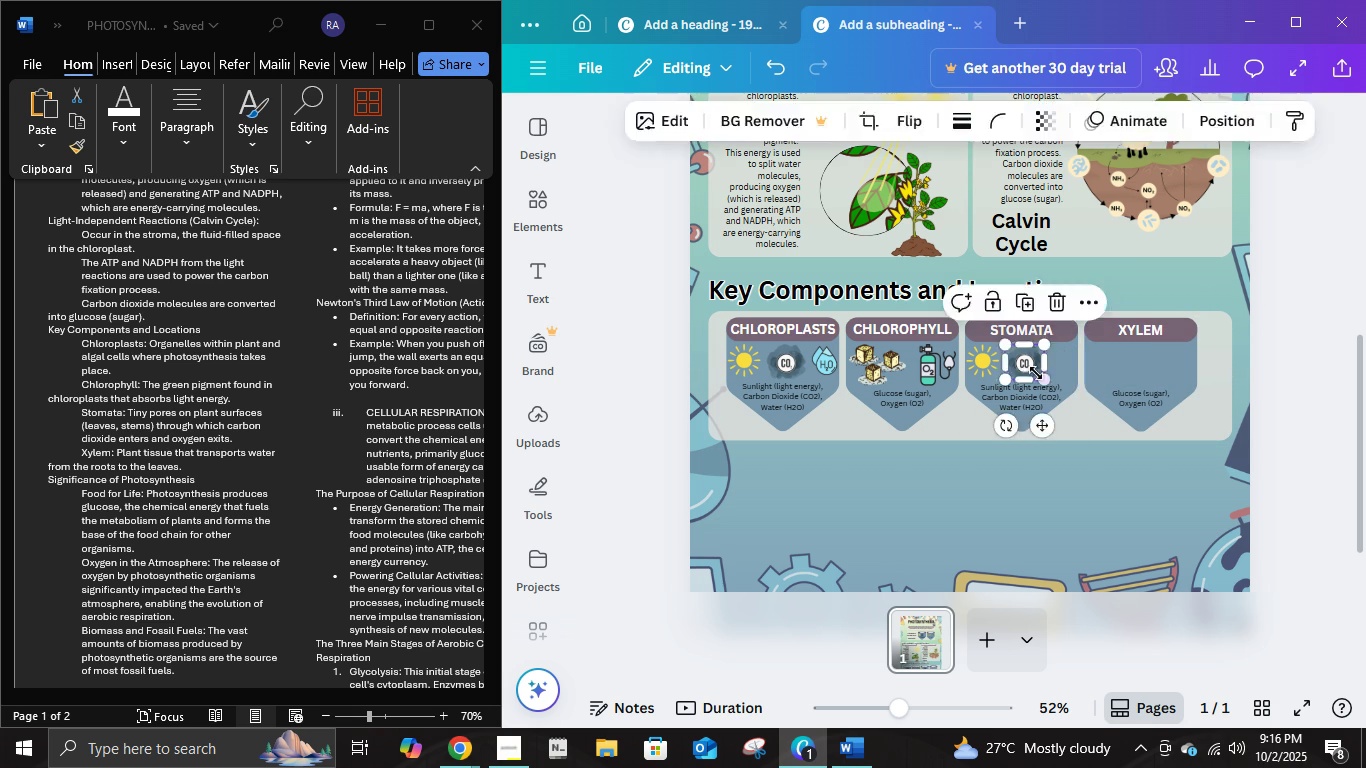 
left_click([1036, 373])
 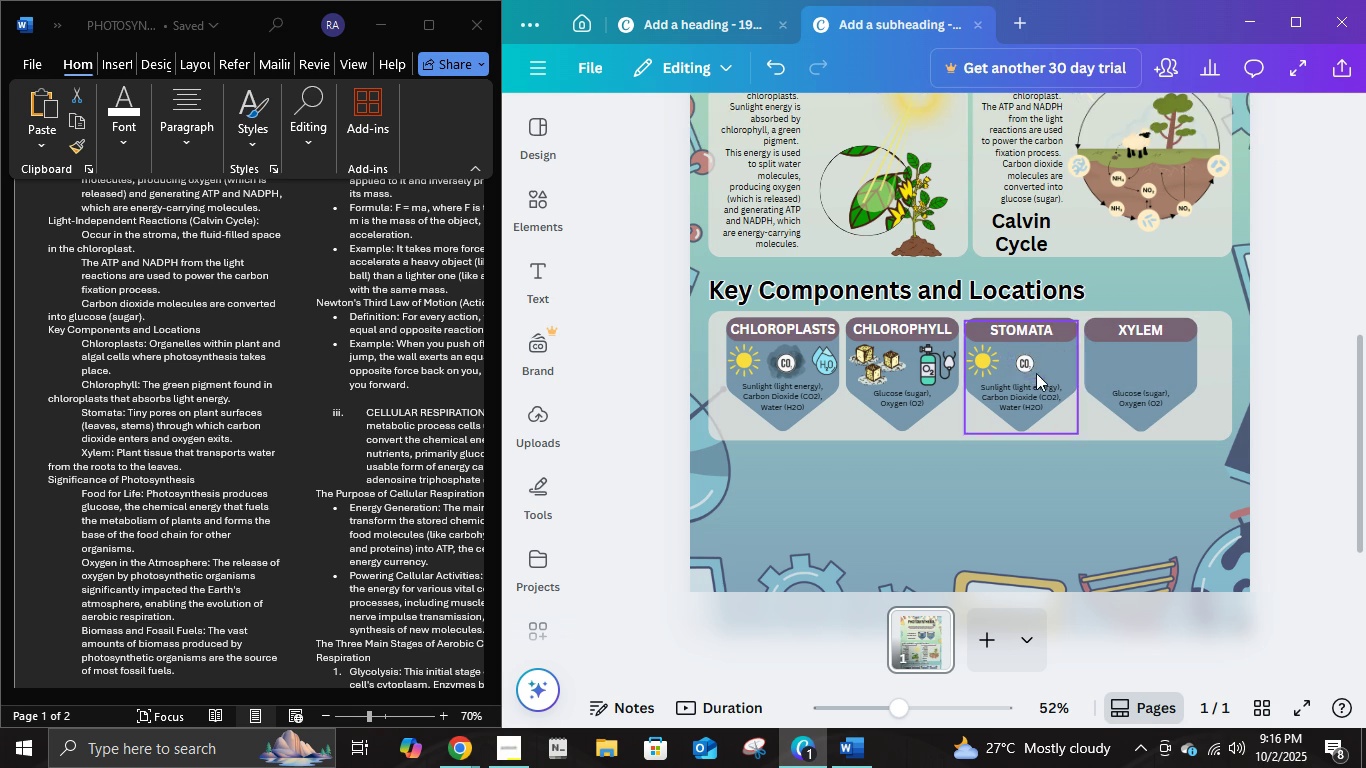 
key(Delete)
 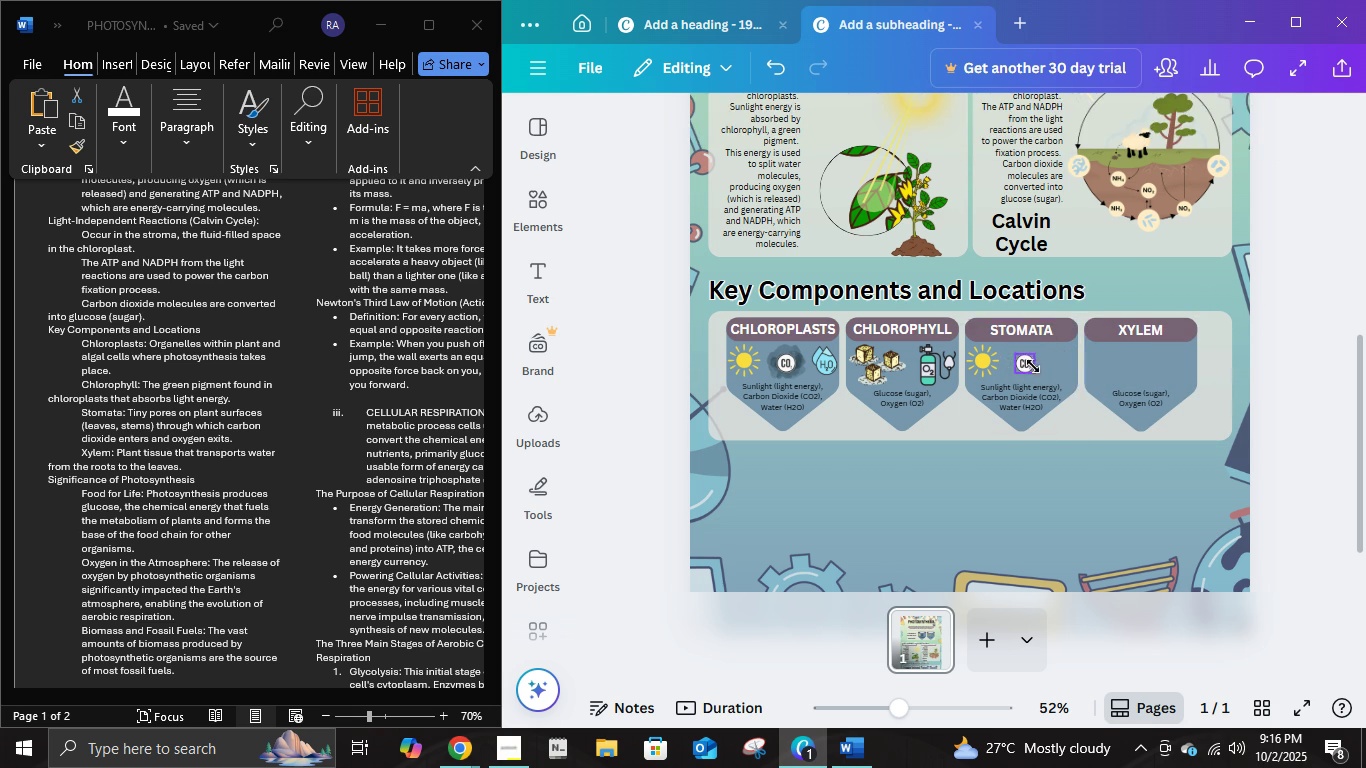 
left_click([1033, 366])
 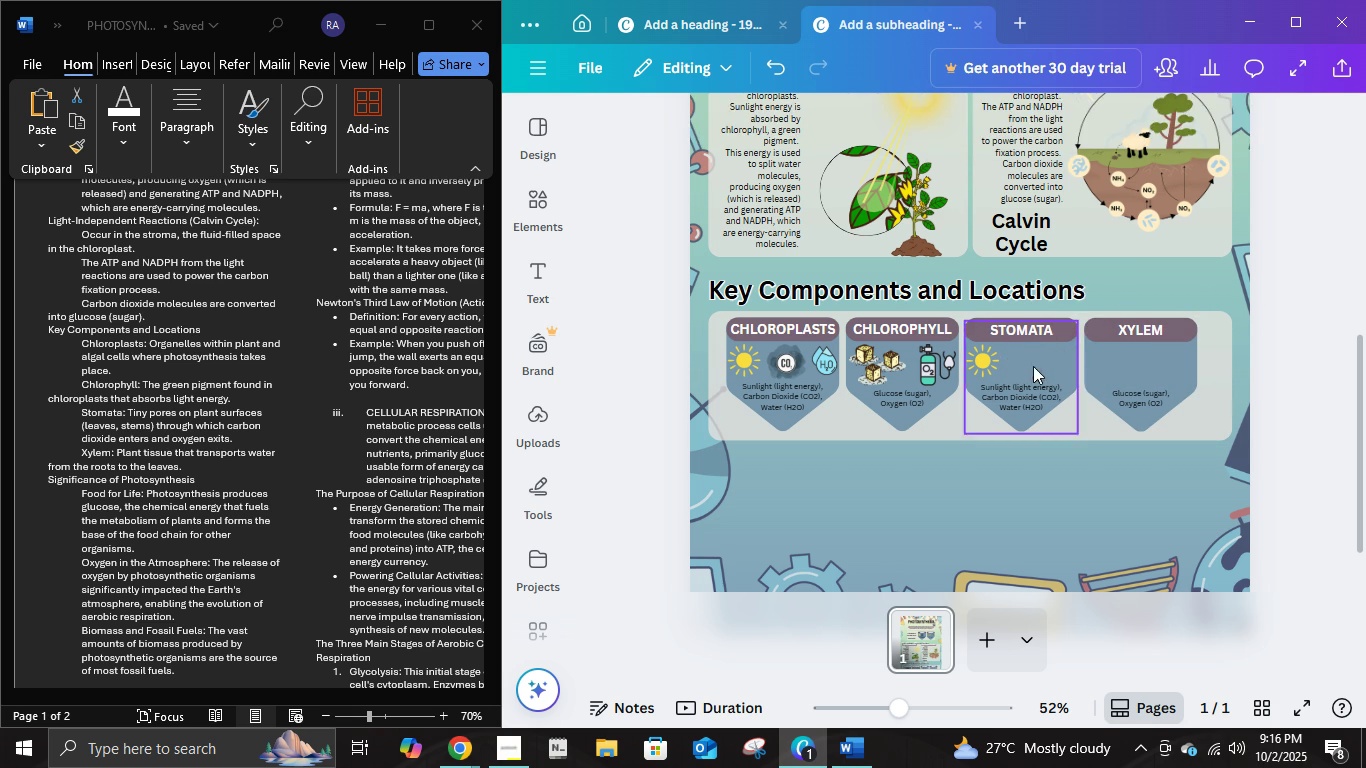 
key(Delete)
 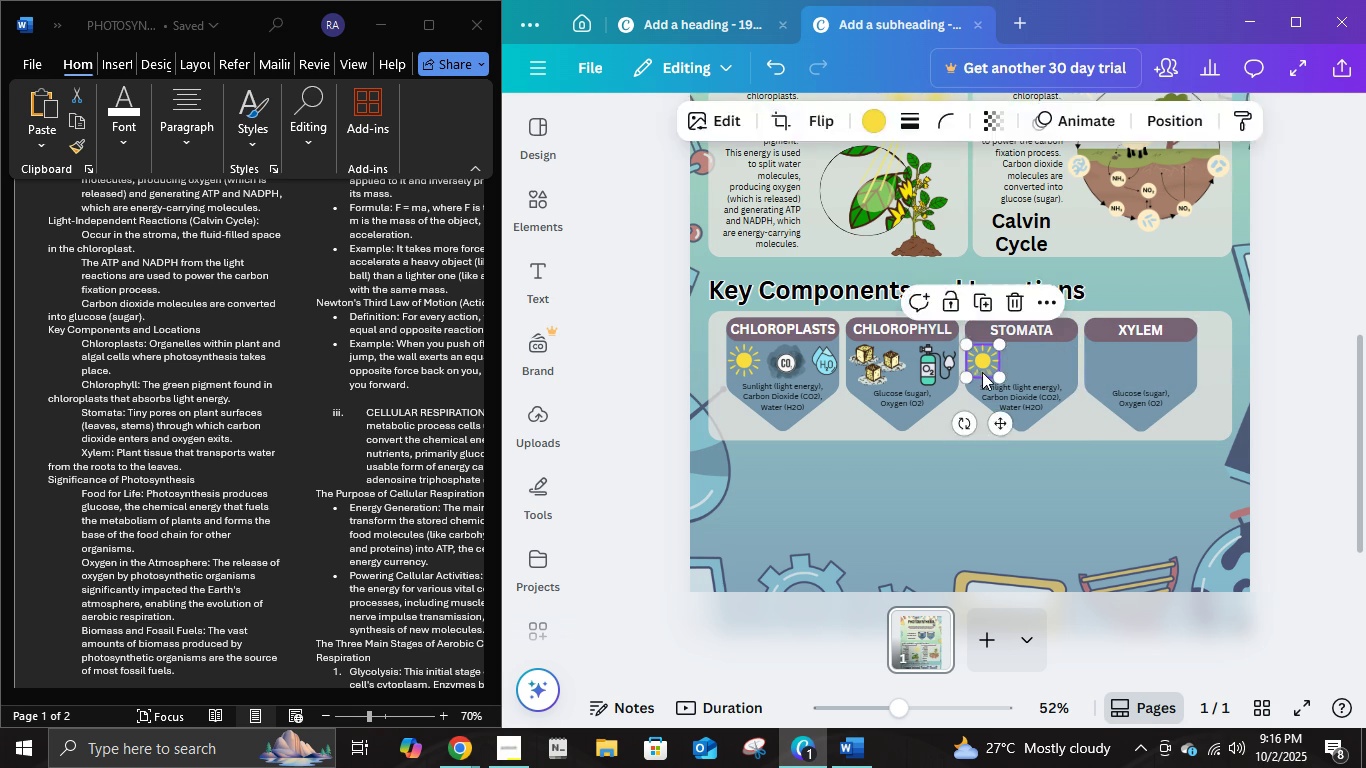 
left_click([982, 372])
 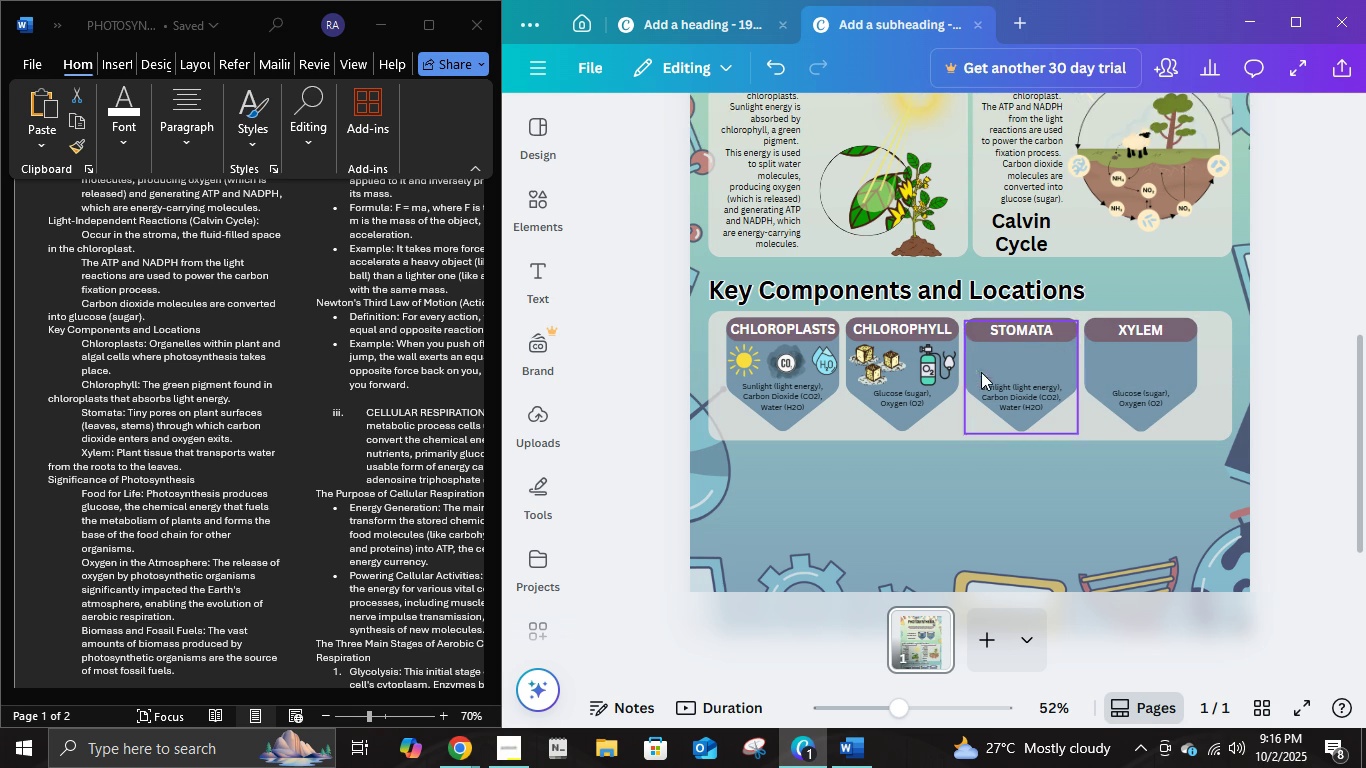 
key(Delete)
 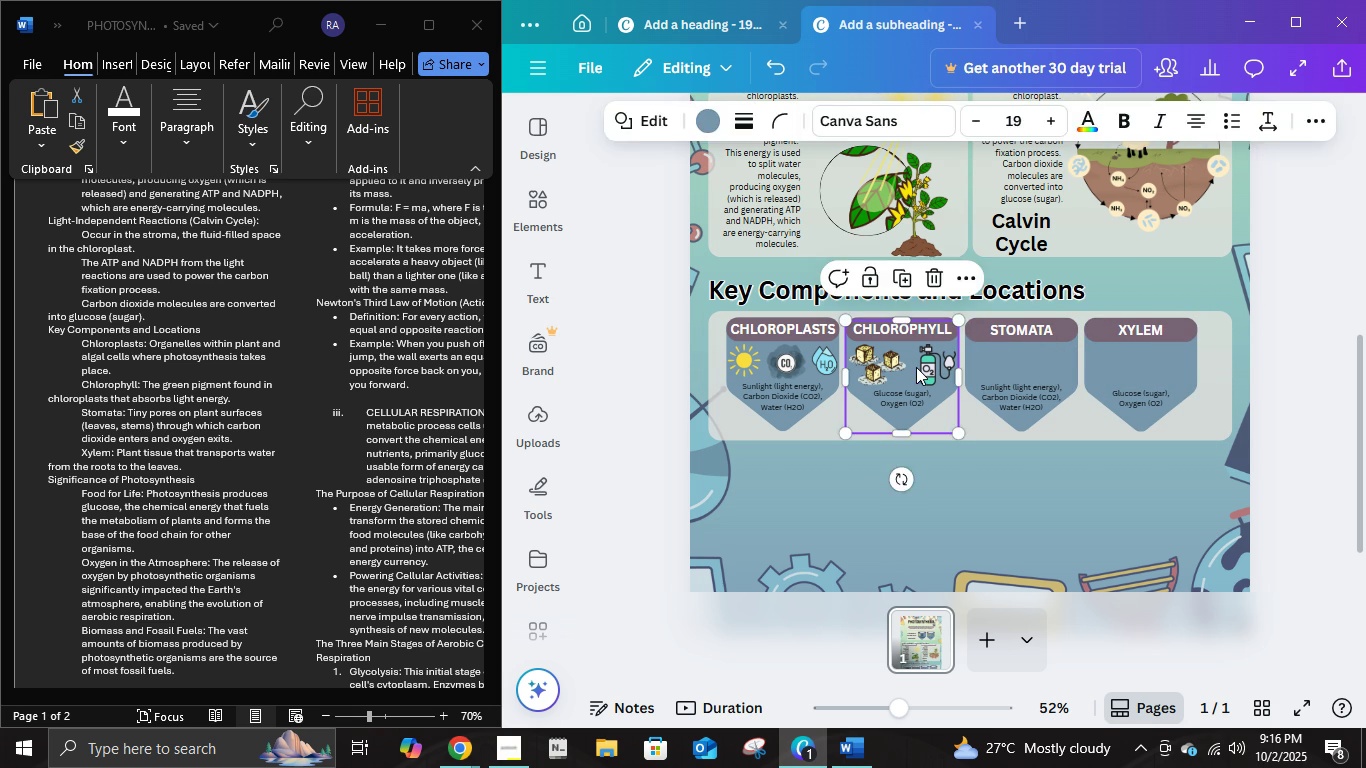 
left_click([916, 367])
 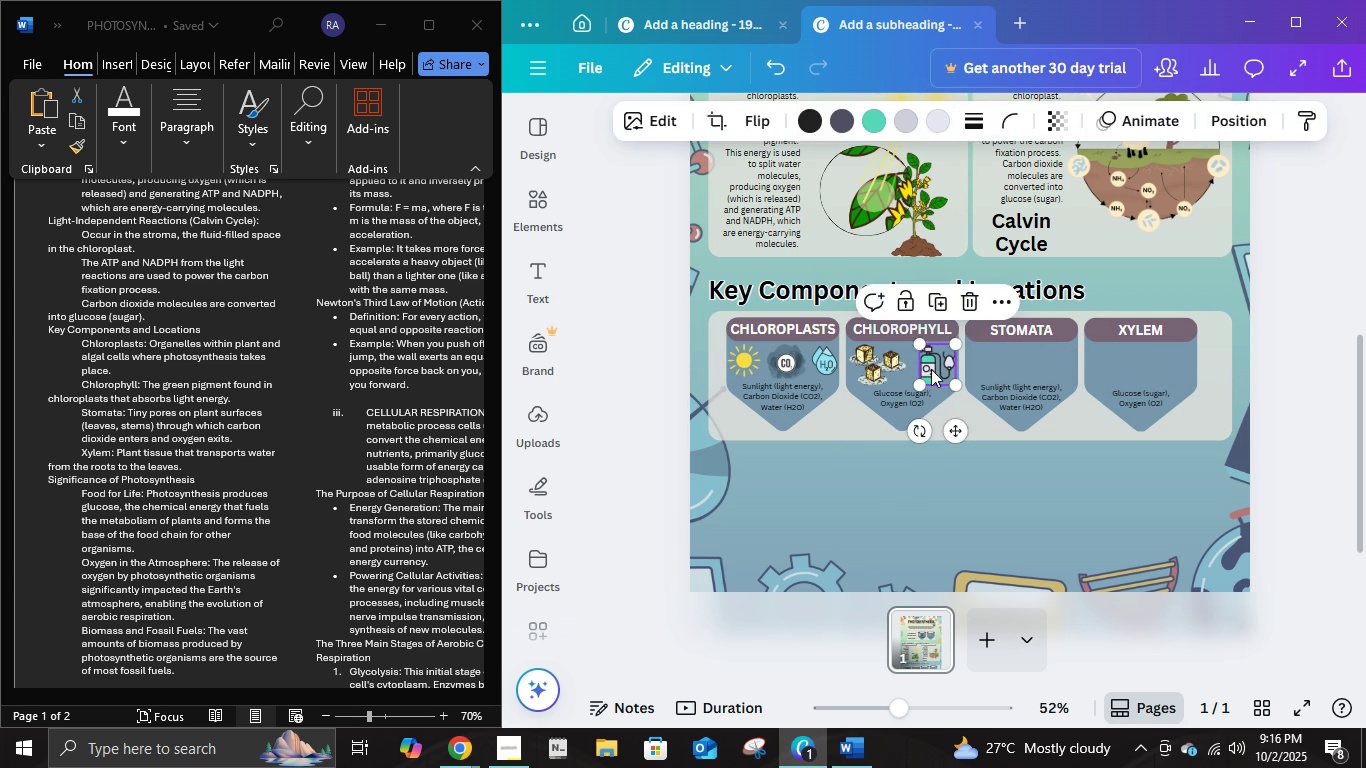 
left_click([931, 369])
 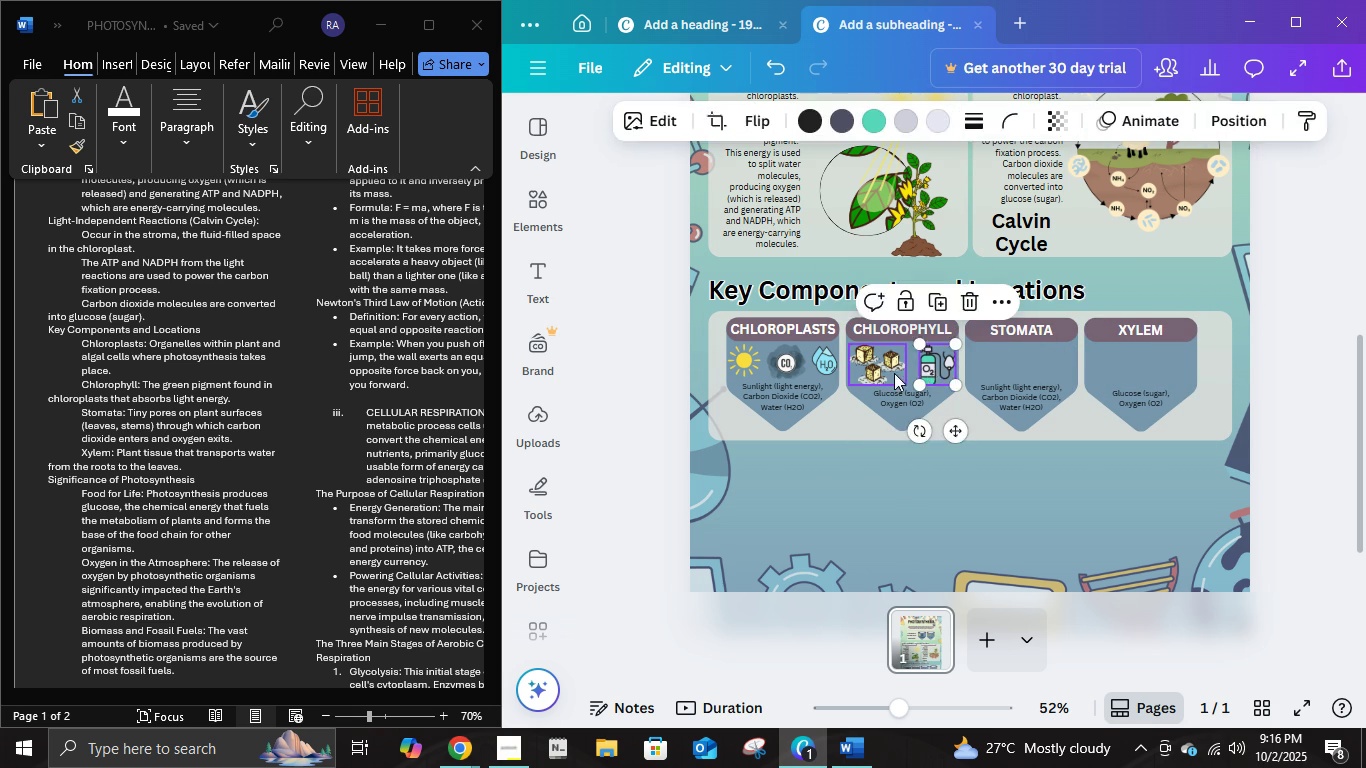 
key(Delete)
 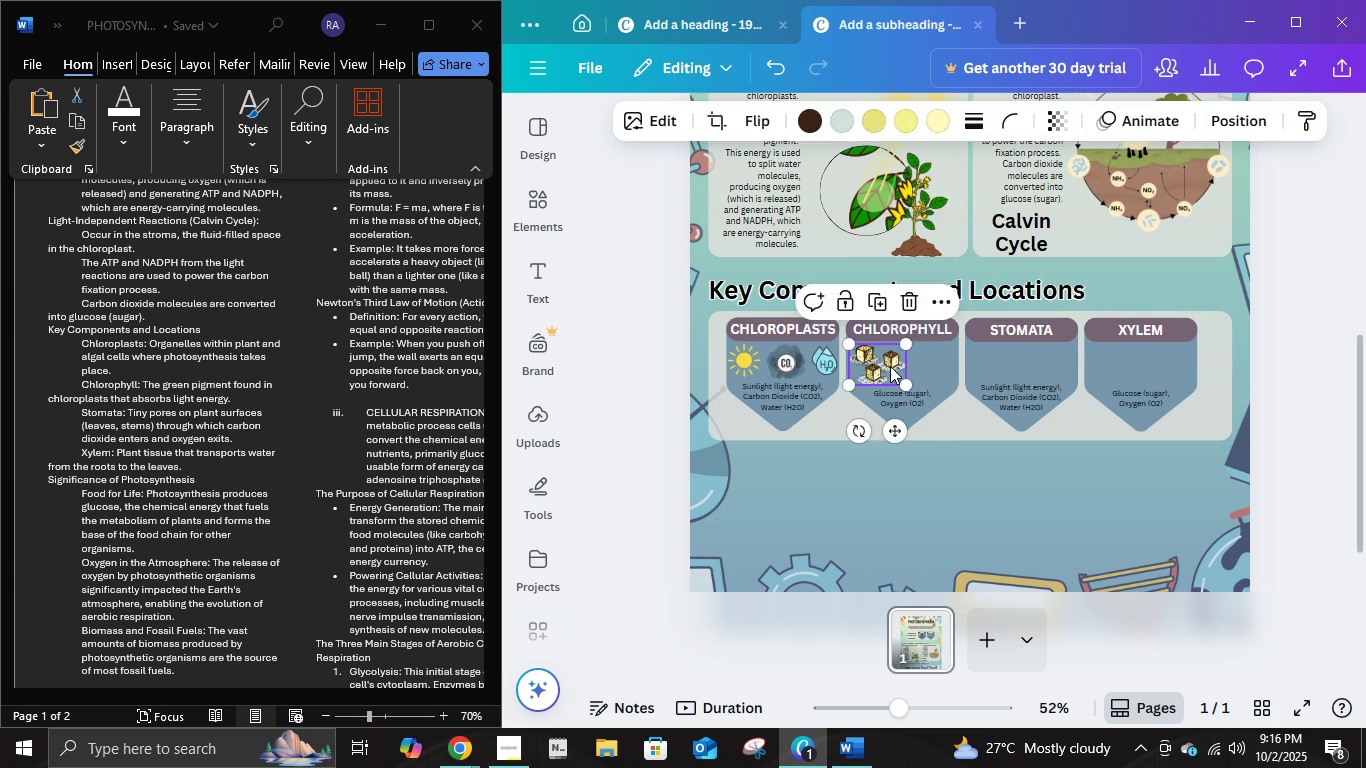 
left_click([890, 366])
 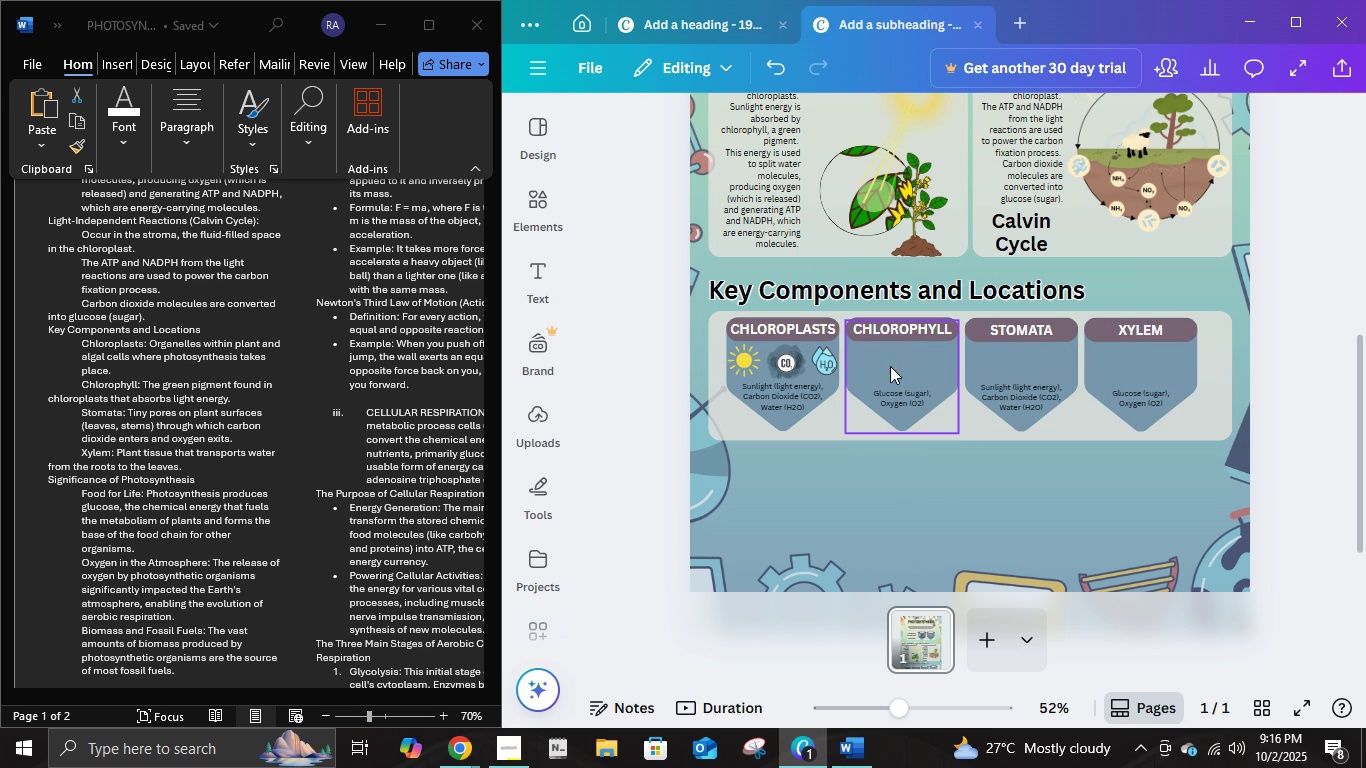 
key(Delete)
 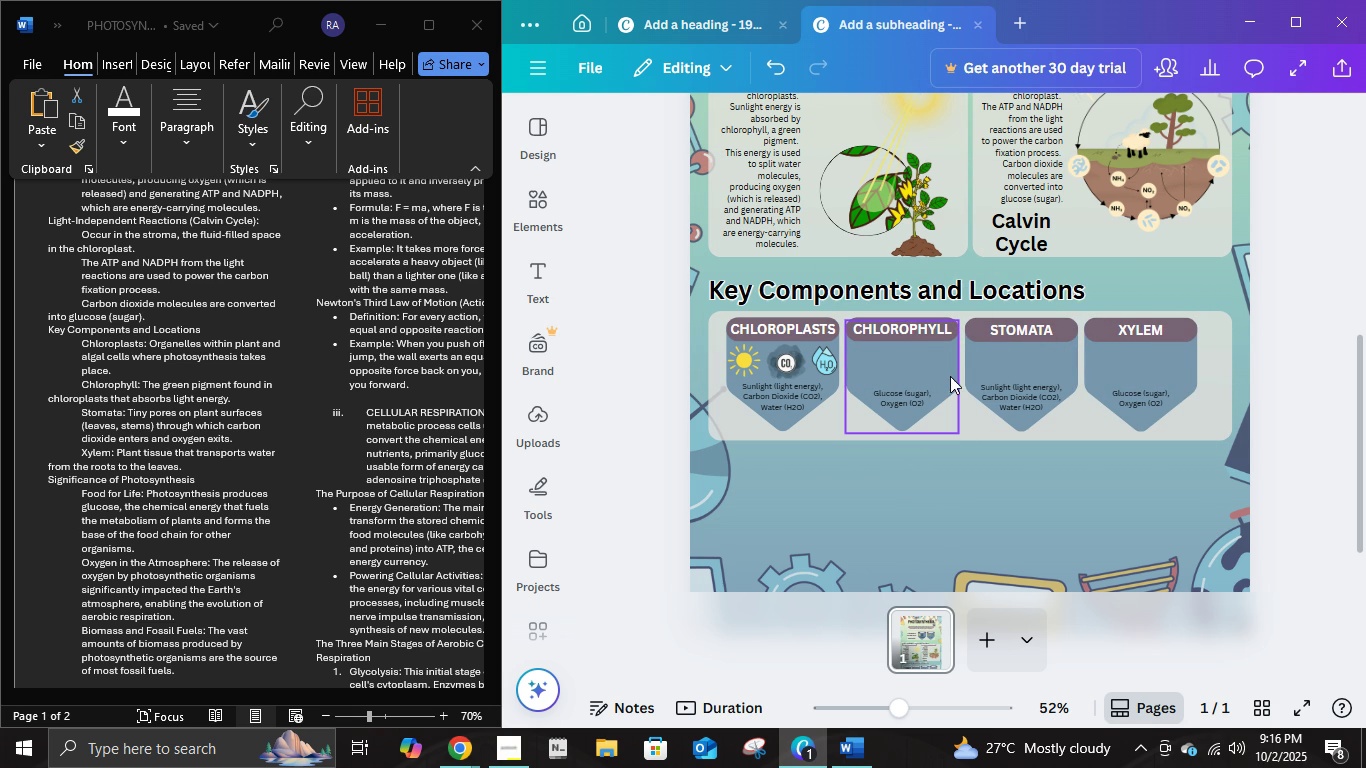 
mouse_move([828, 399])
 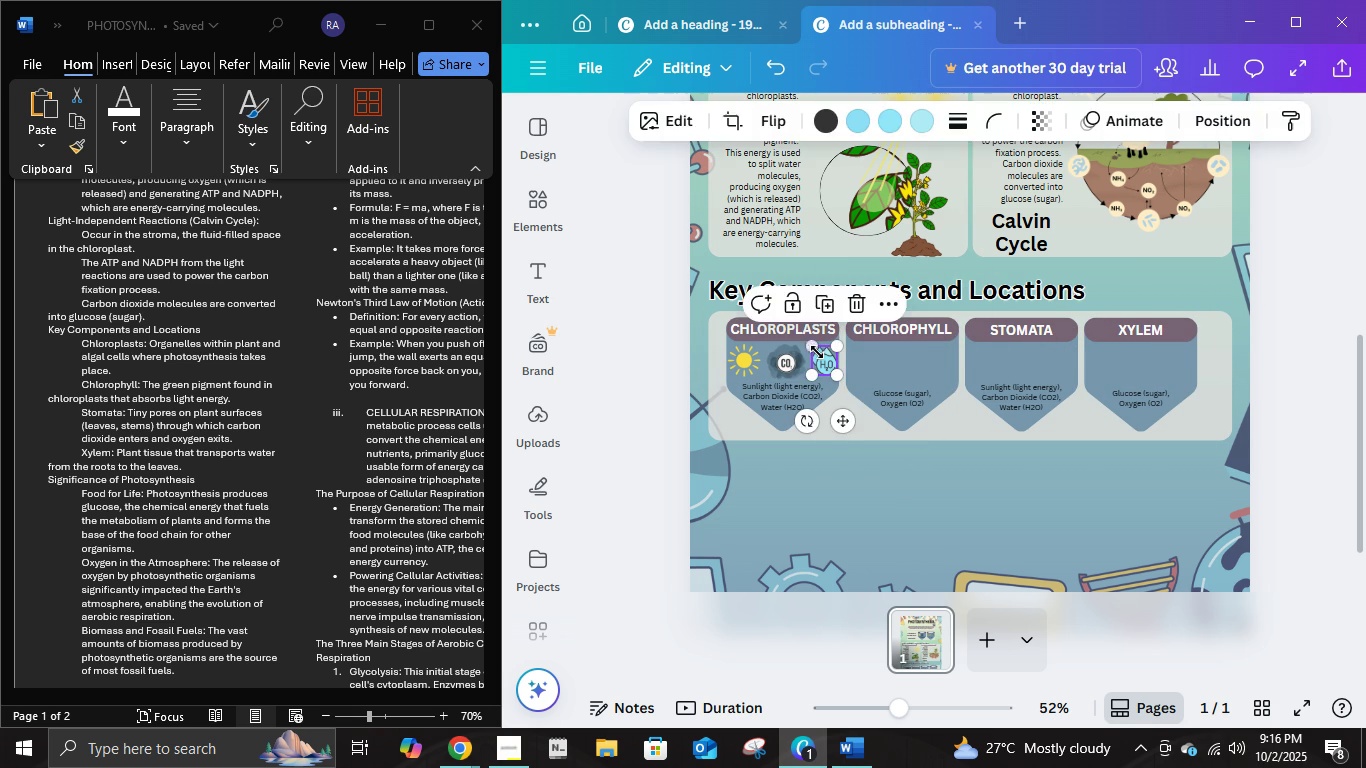 
left_click([817, 352])
 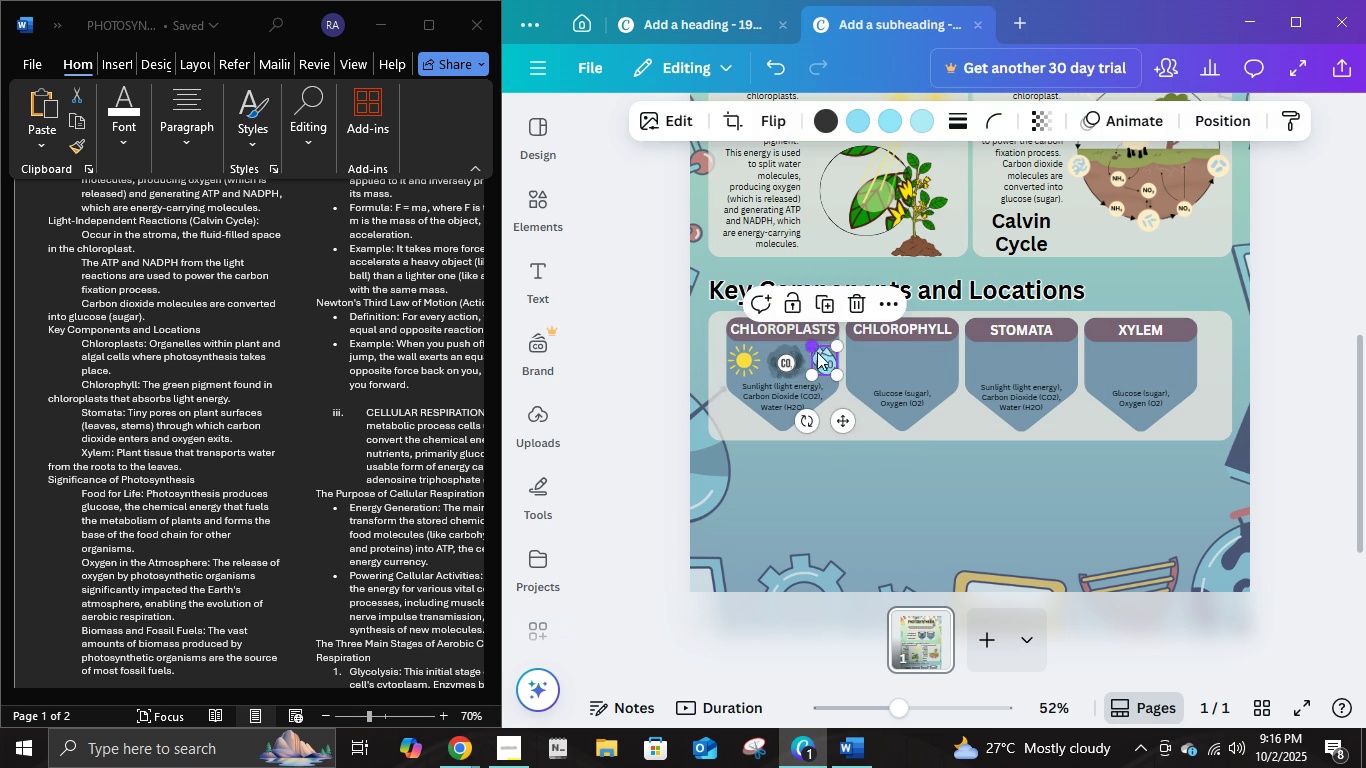 
key(Delete)
 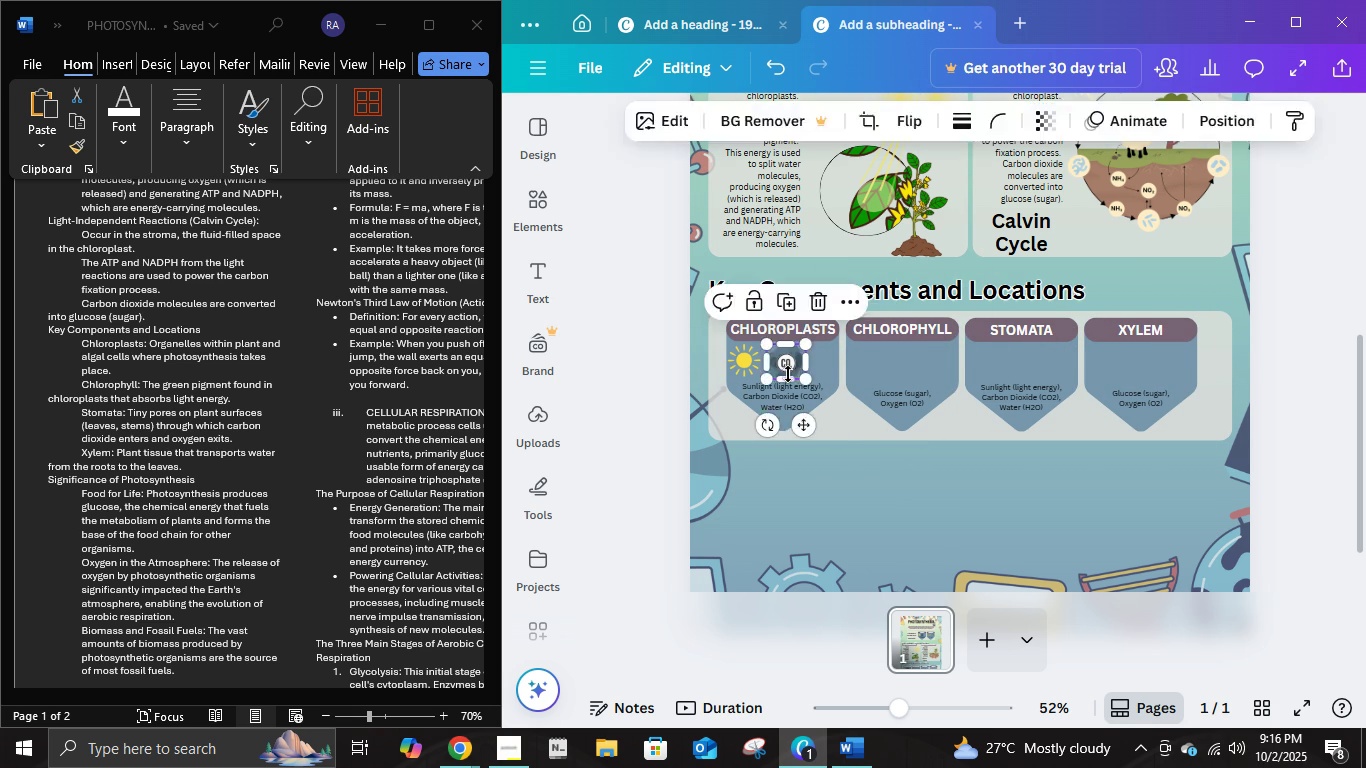 
left_click([788, 374])
 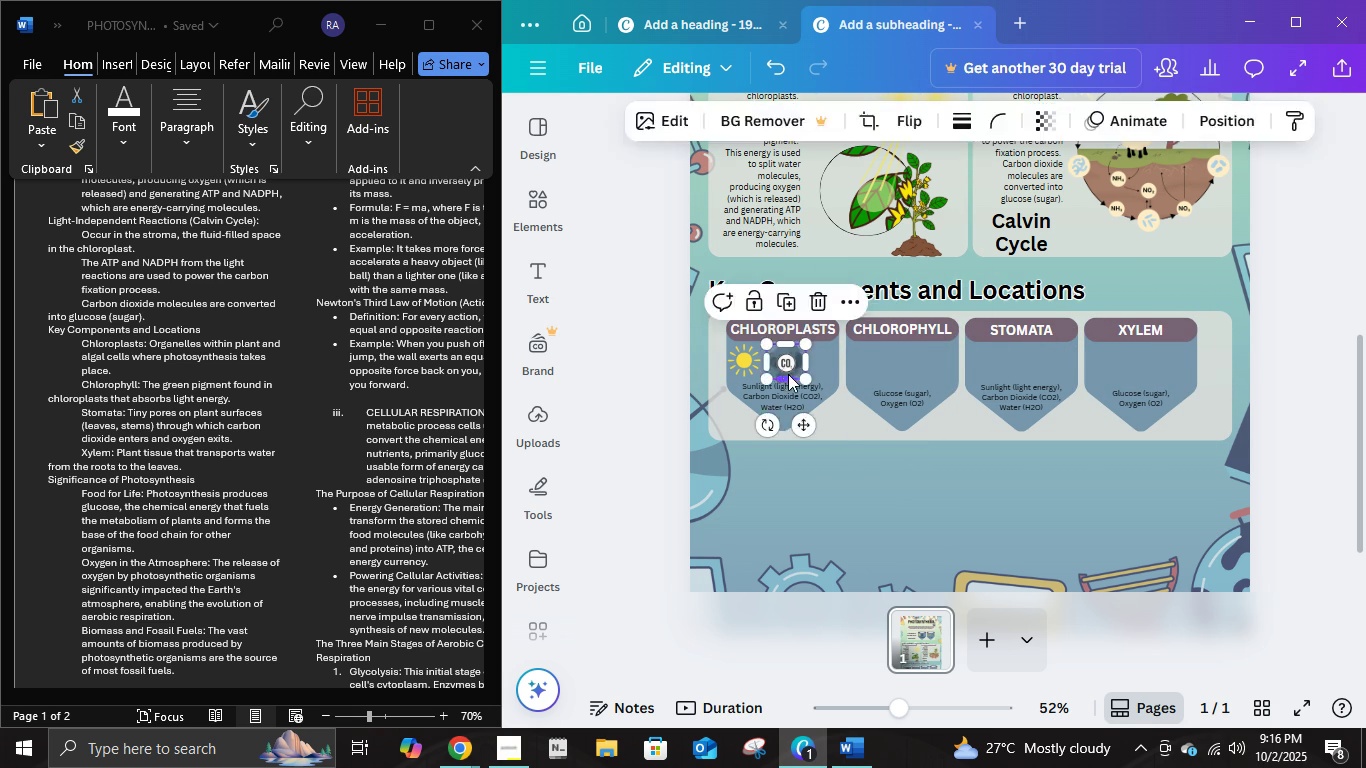 
key(Delete)
 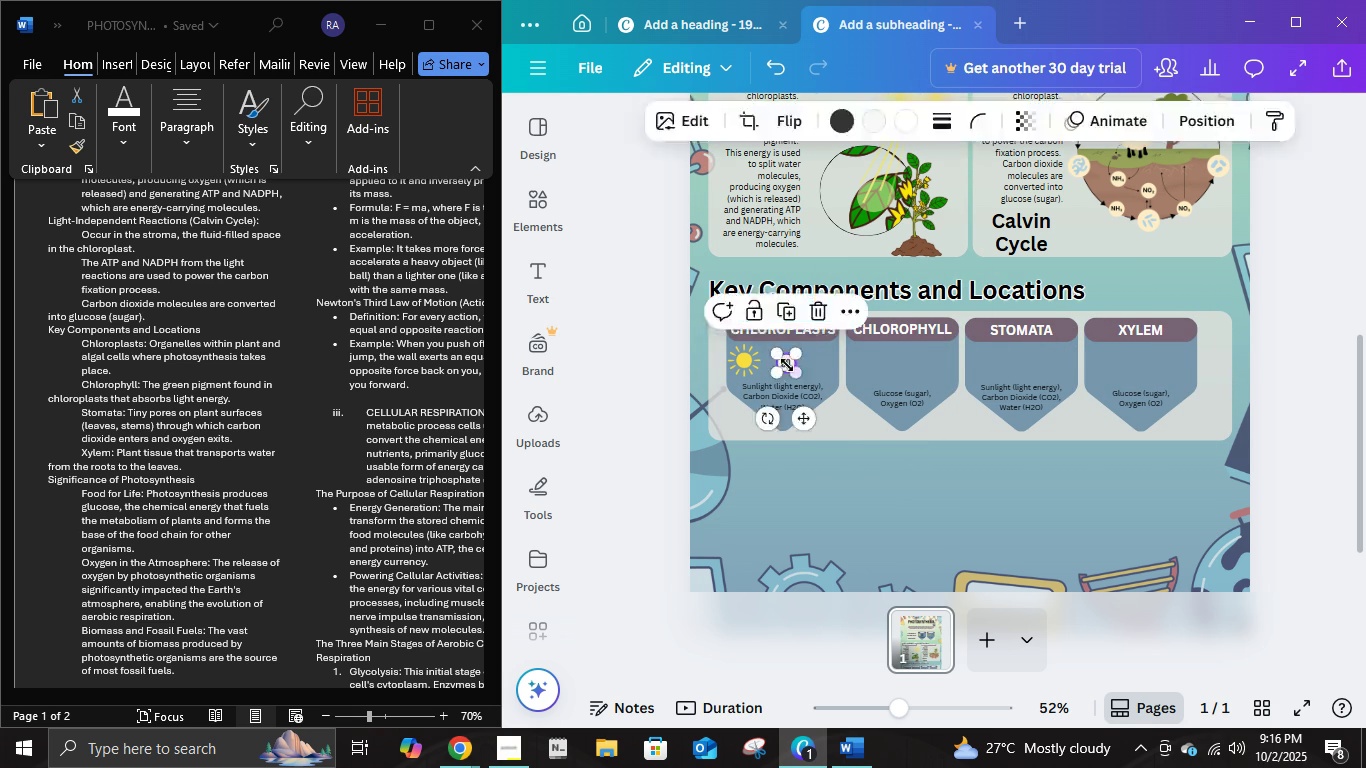 
left_click([787, 365])
 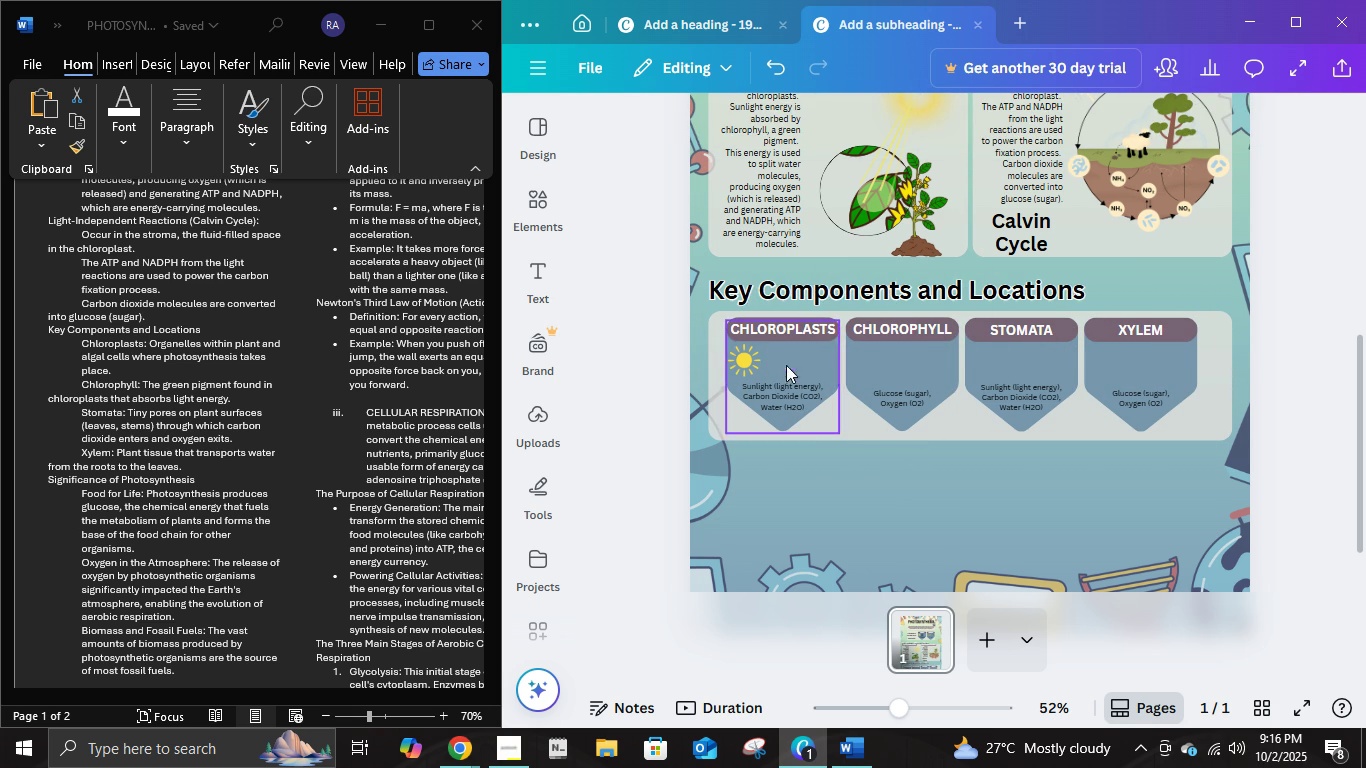 
key(Delete)
 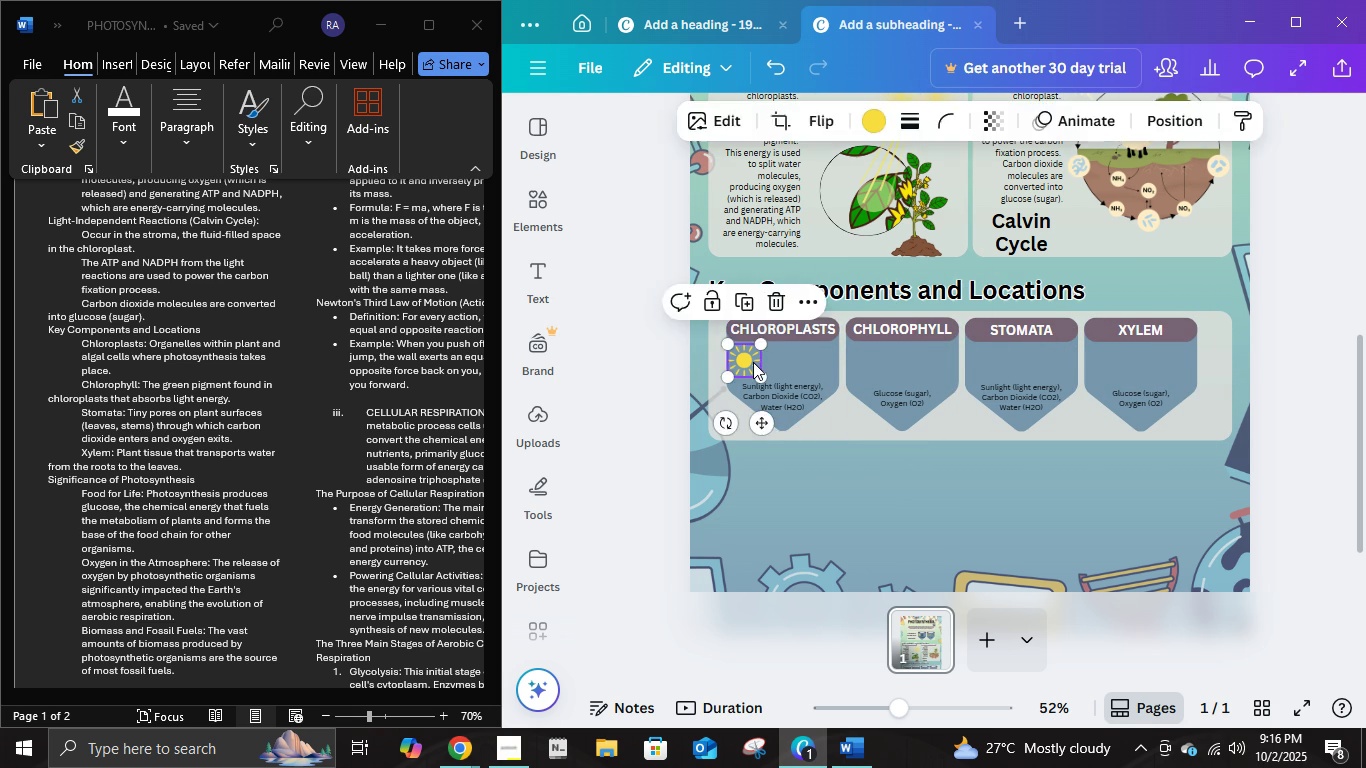 
left_click([753, 362])
 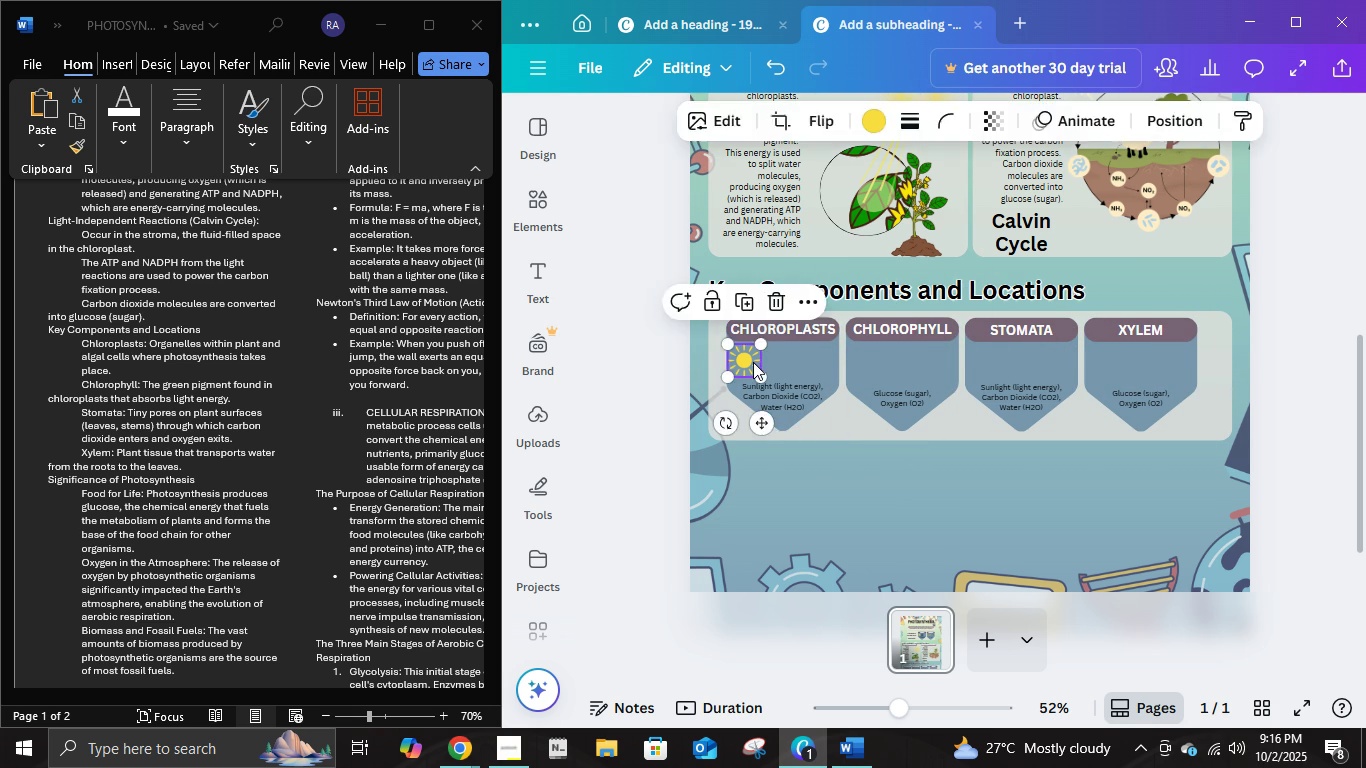 
key(Delete)
 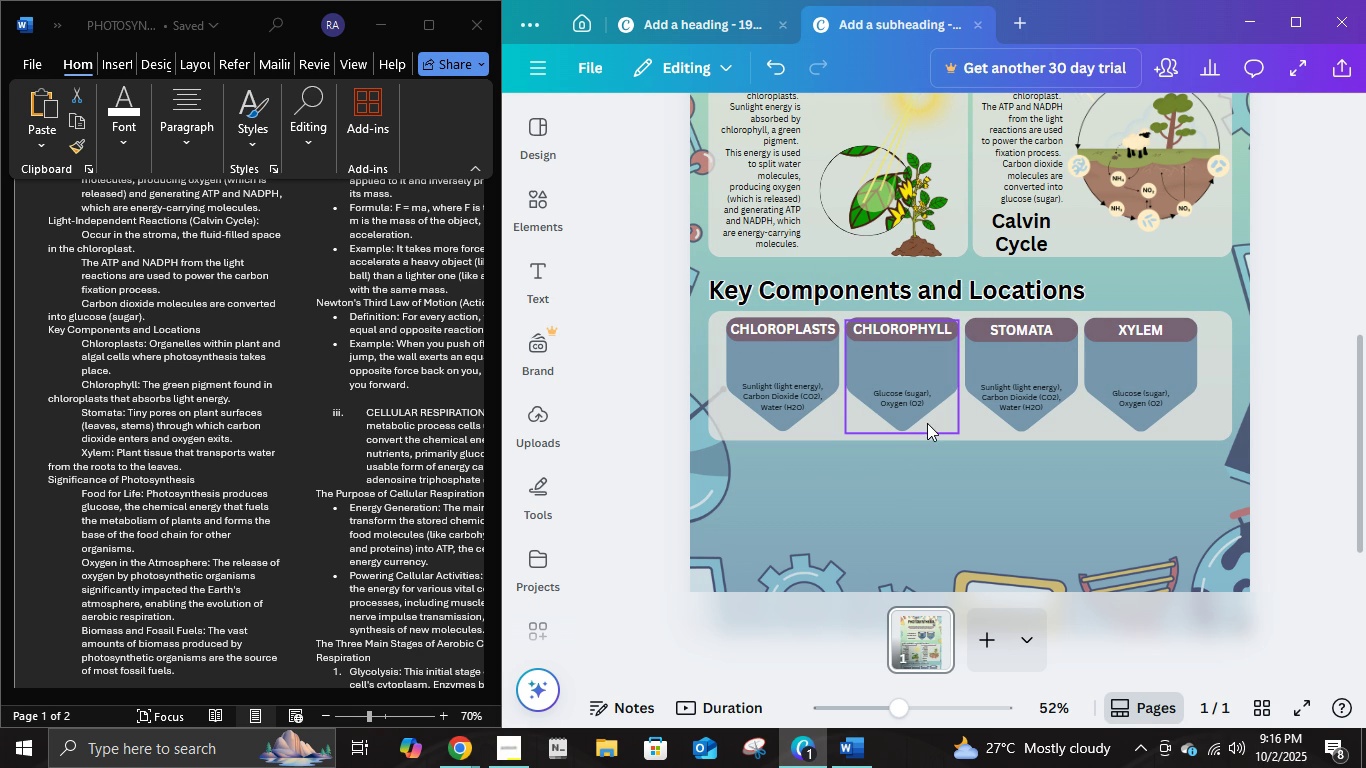 
mouse_move([915, 403])
 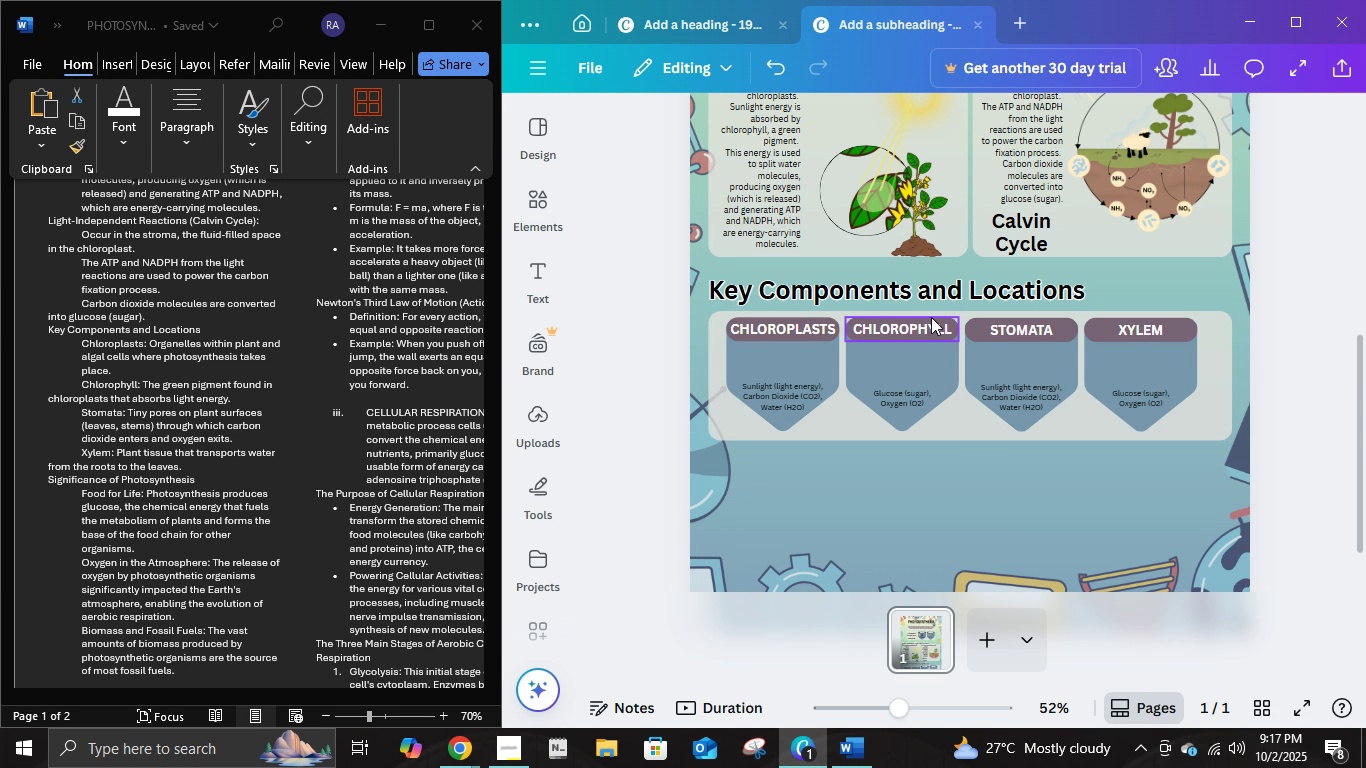 
wait(21.21)
 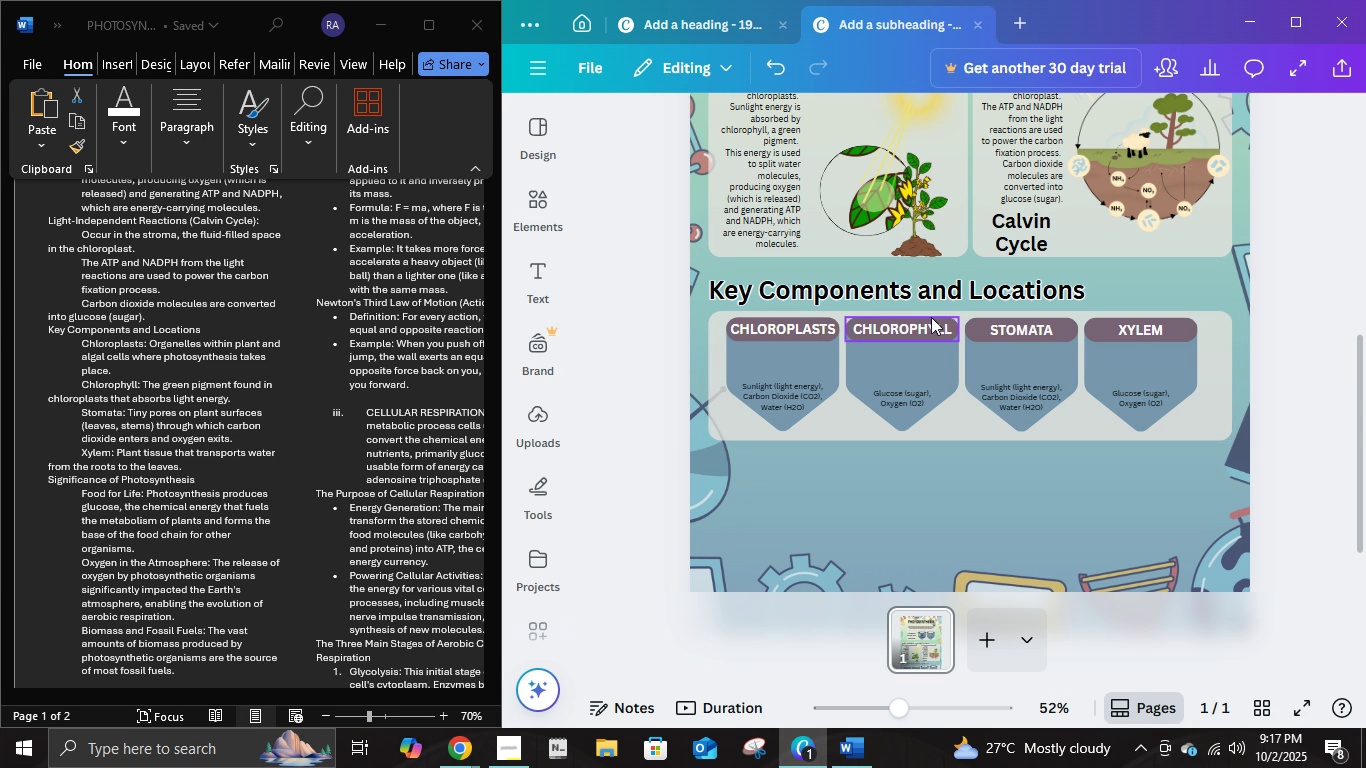 
double_click([202, 351])
 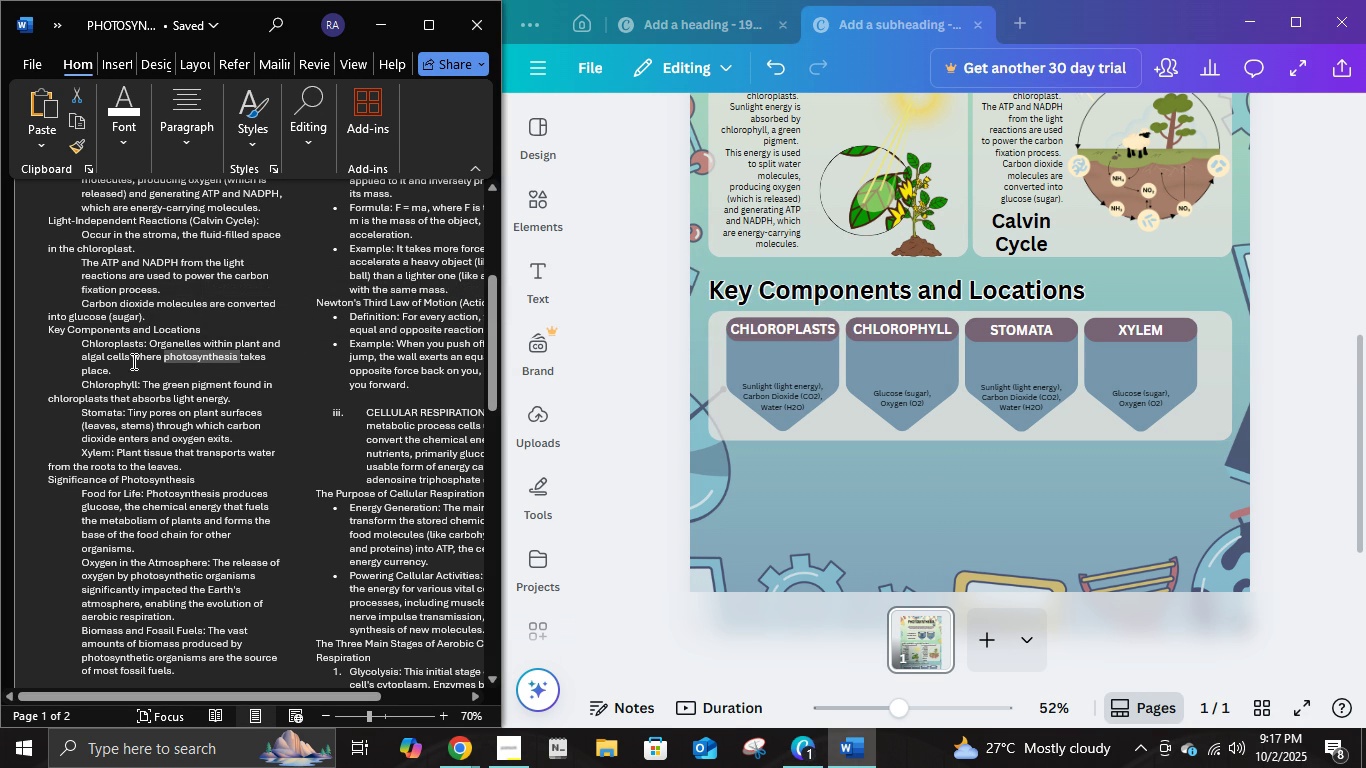 
left_click([132, 361])